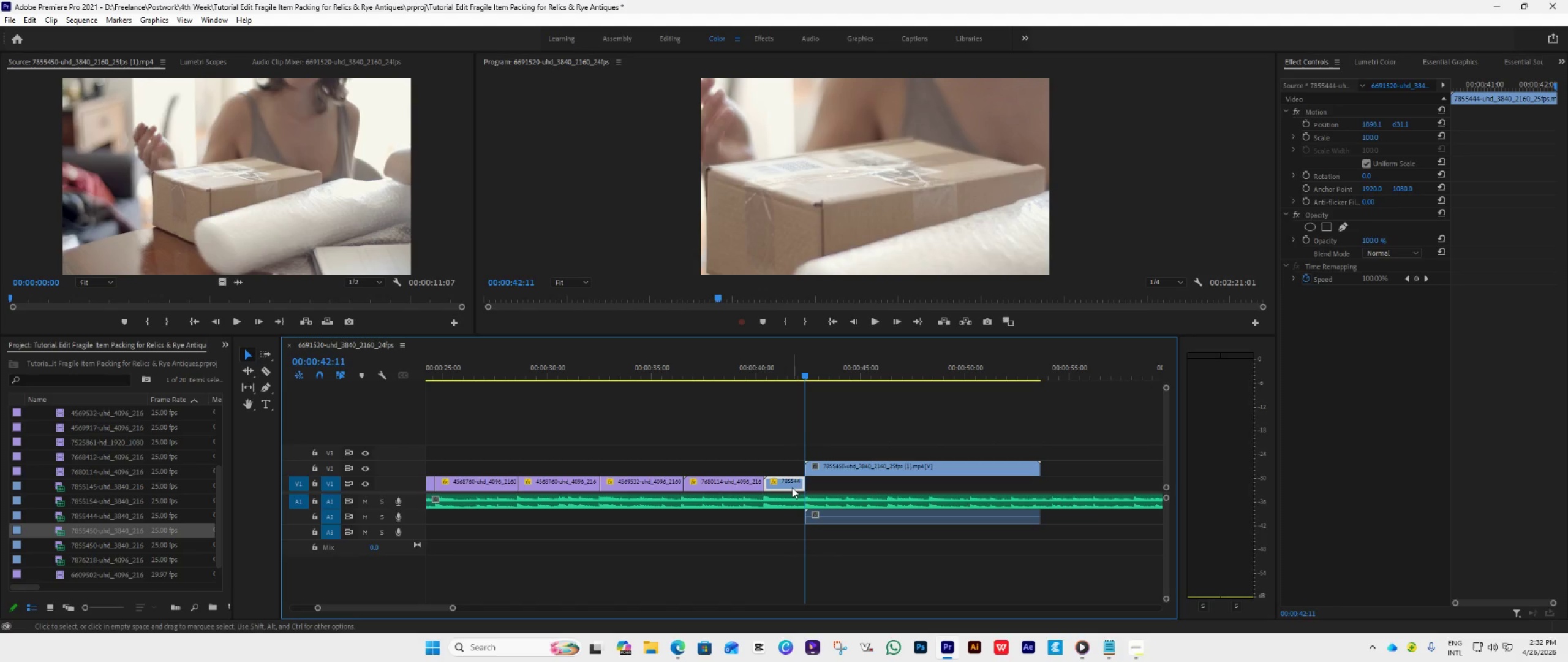 
key(Delete)
 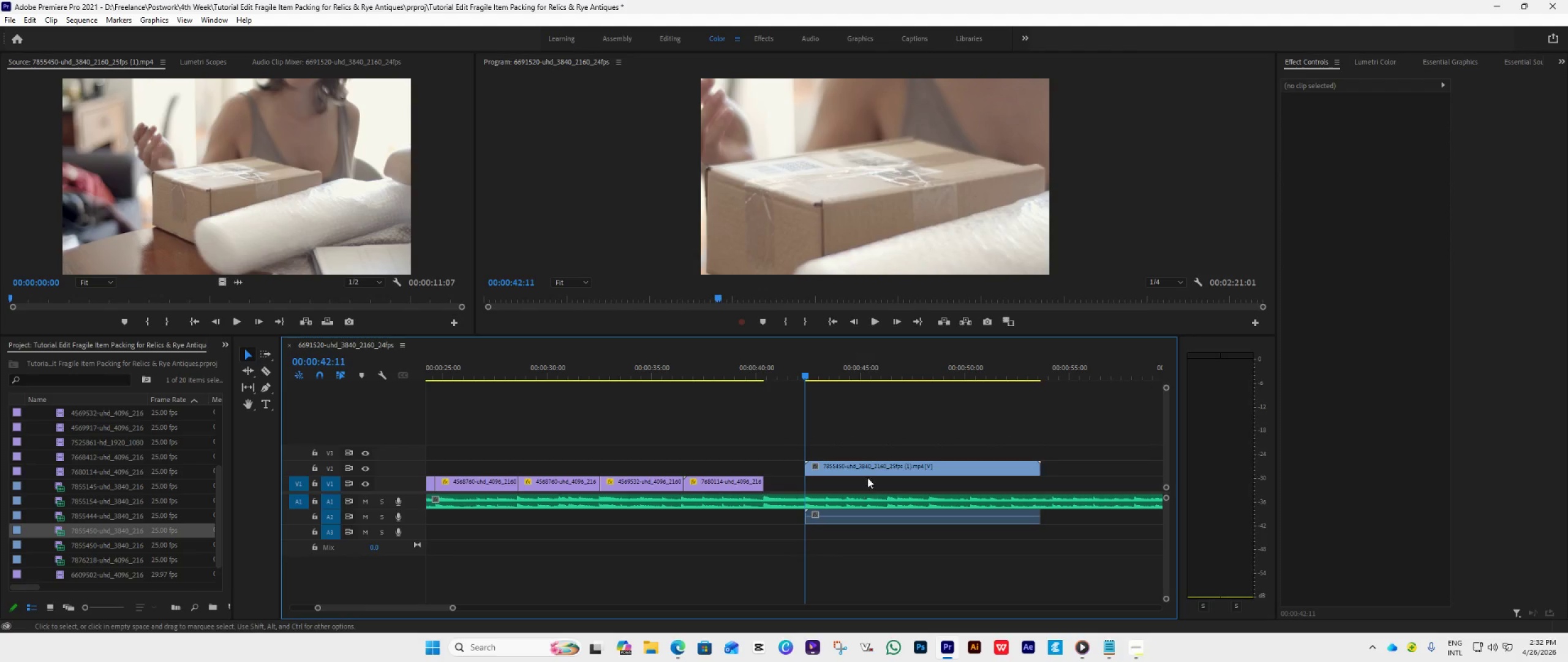 
left_click_drag(start_coordinate=[872, 468], to_coordinate=[836, 477])
 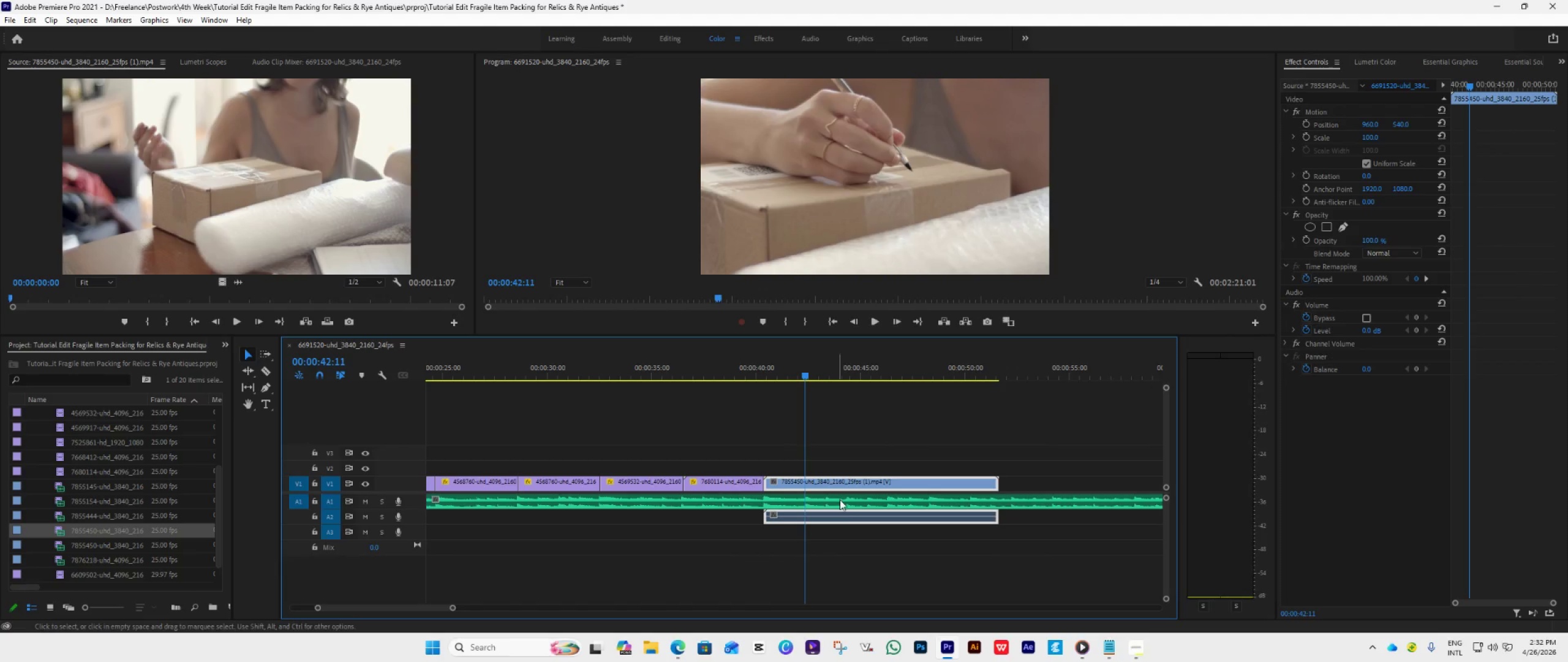 
hold_key(key=AltLeft, duration=0.56)
left_click([846, 515])
 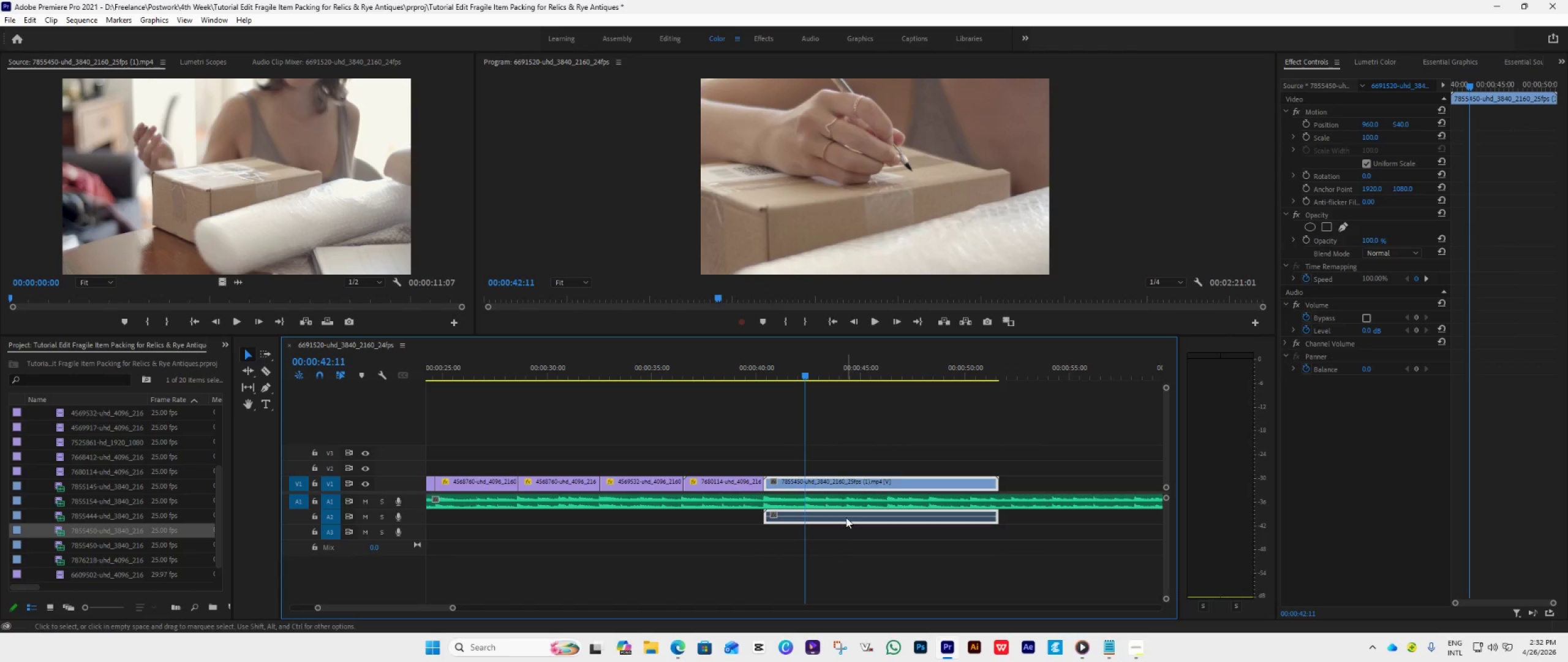 
double_click([840, 541])
 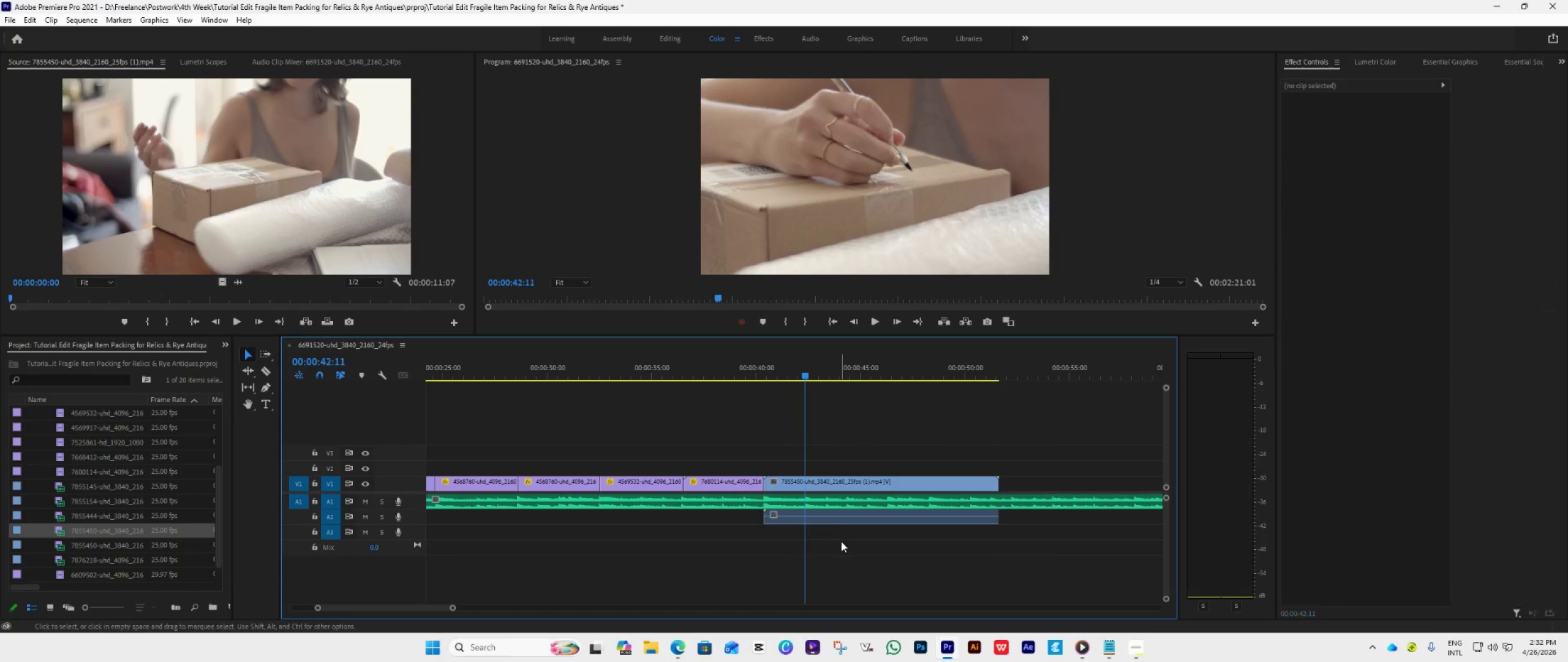 
hold_key(key=AltLeft, duration=0.58)
left_click([846, 520])
 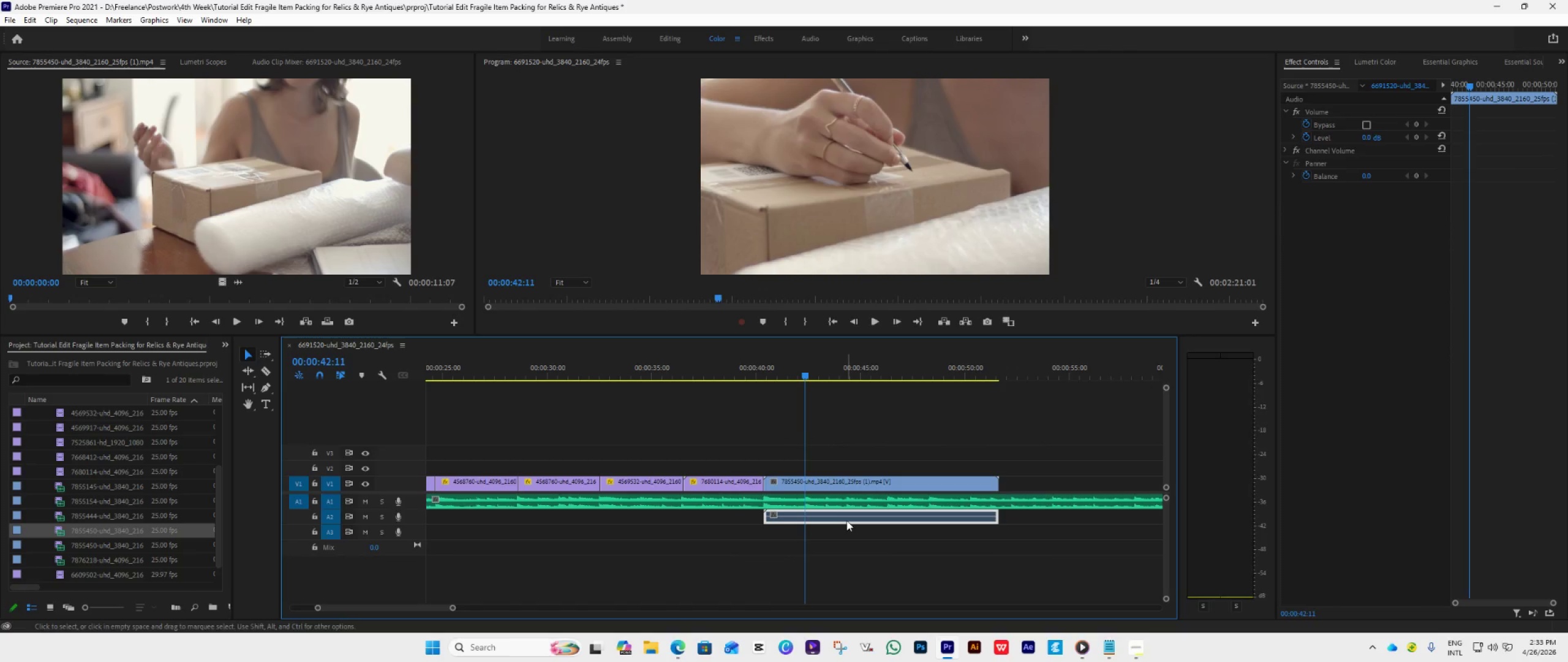 
key(Delete)
 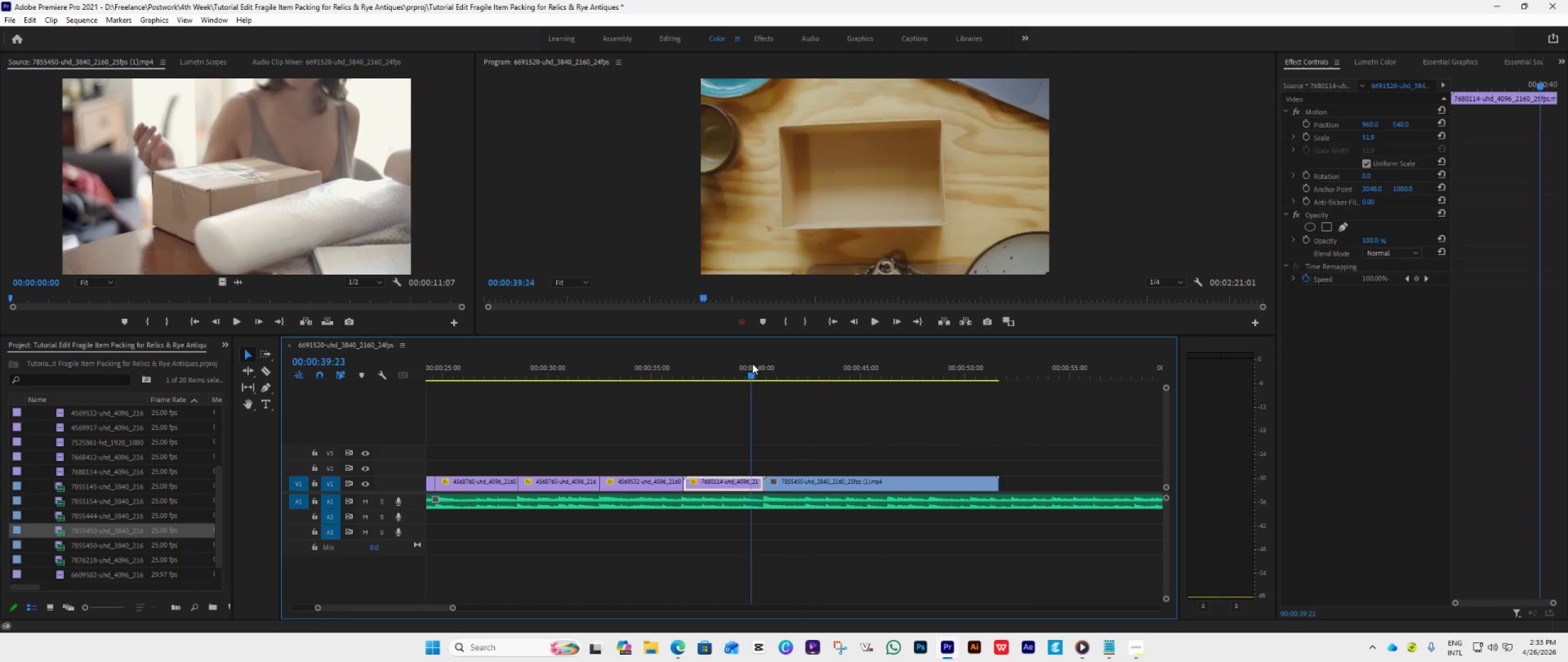 
key(Space)
 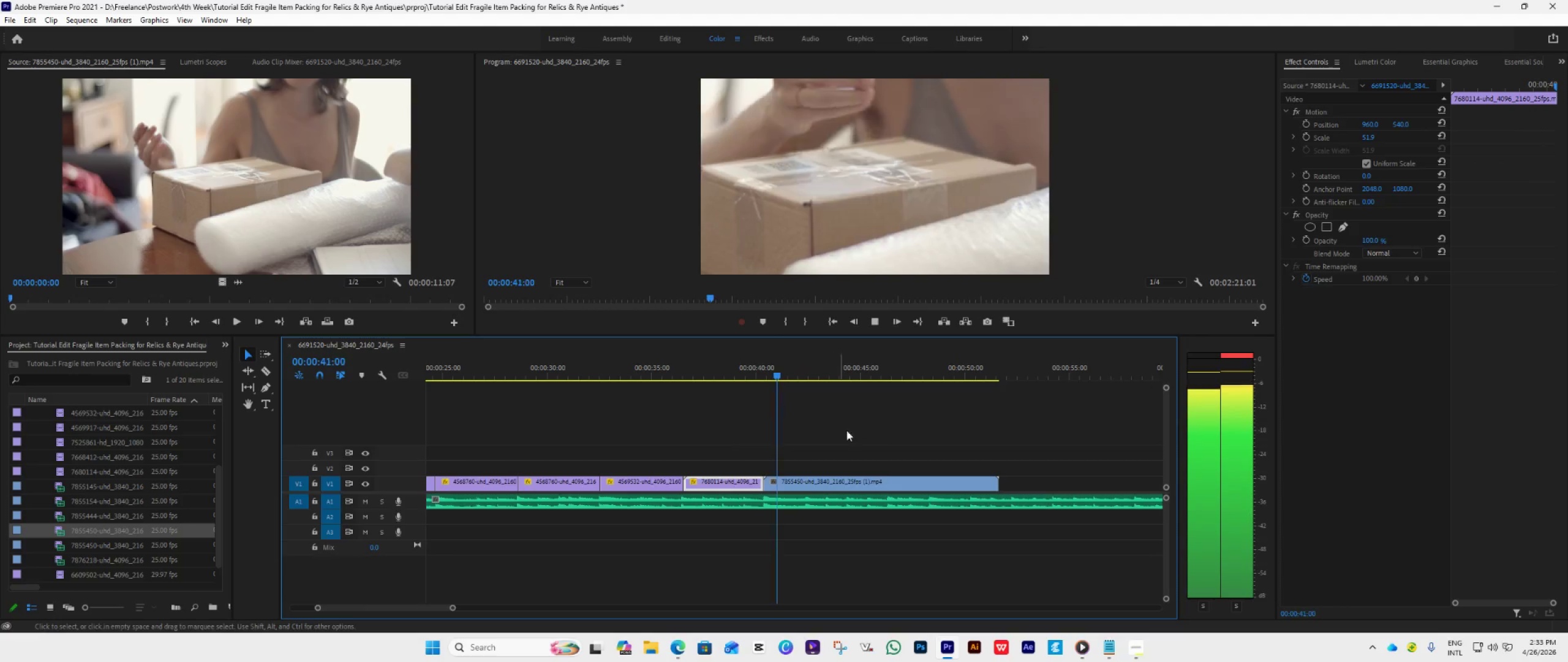 
key(Space)
 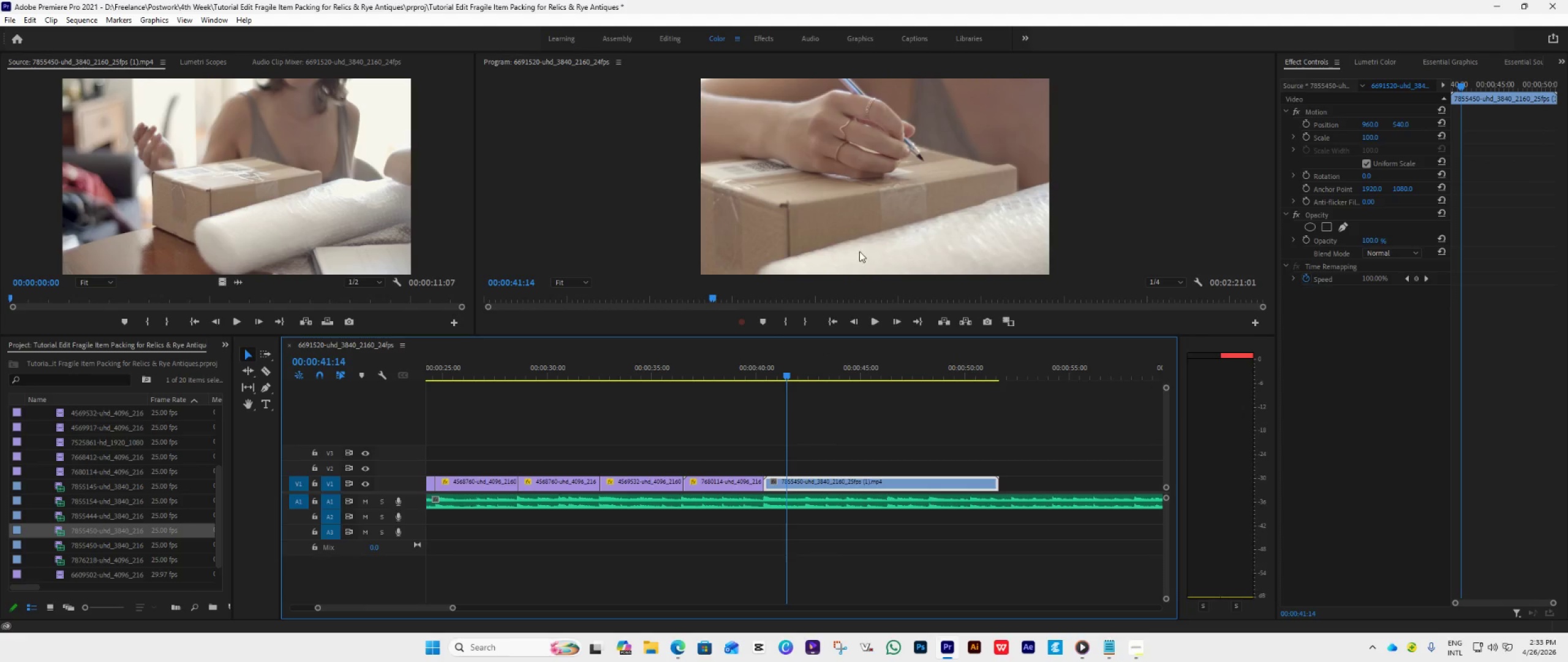 
double_click([859, 251])
 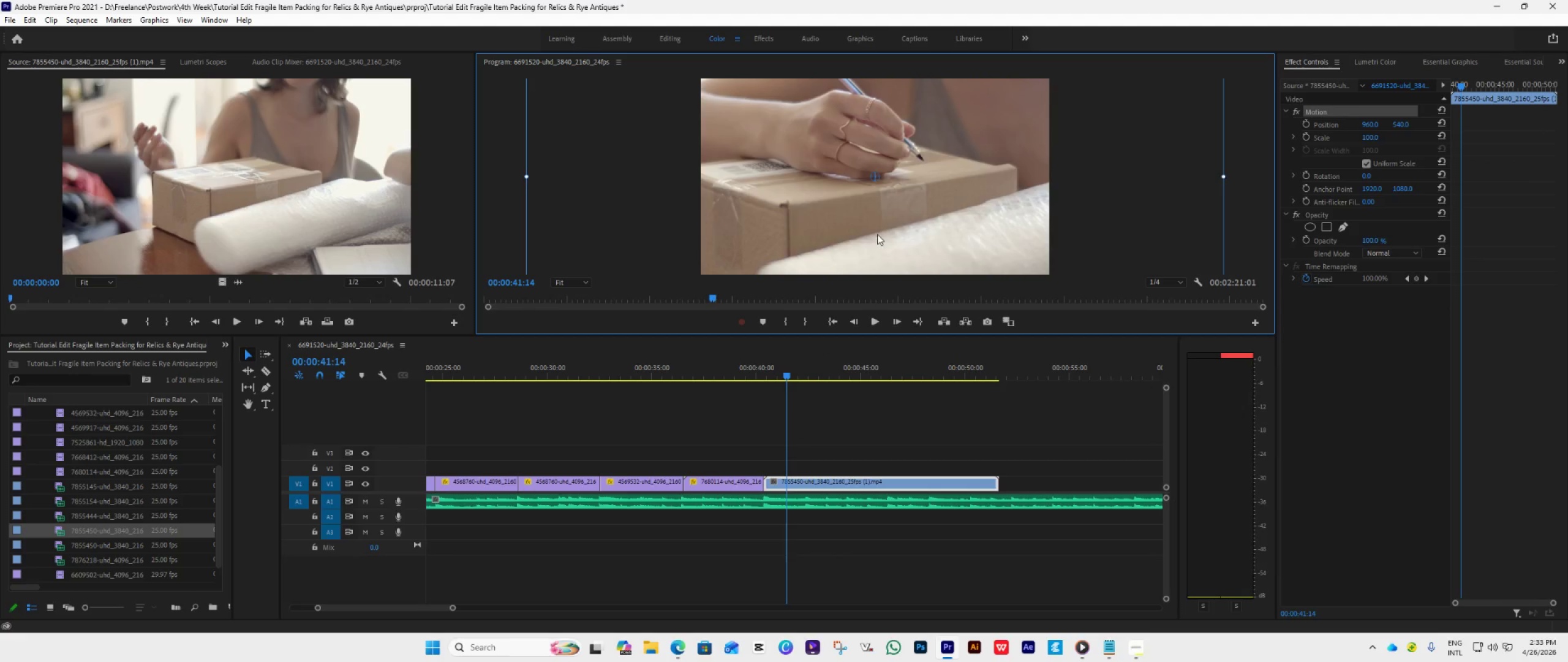 
left_click_drag(start_coordinate=[877, 234], to_coordinate=[923, 211])
 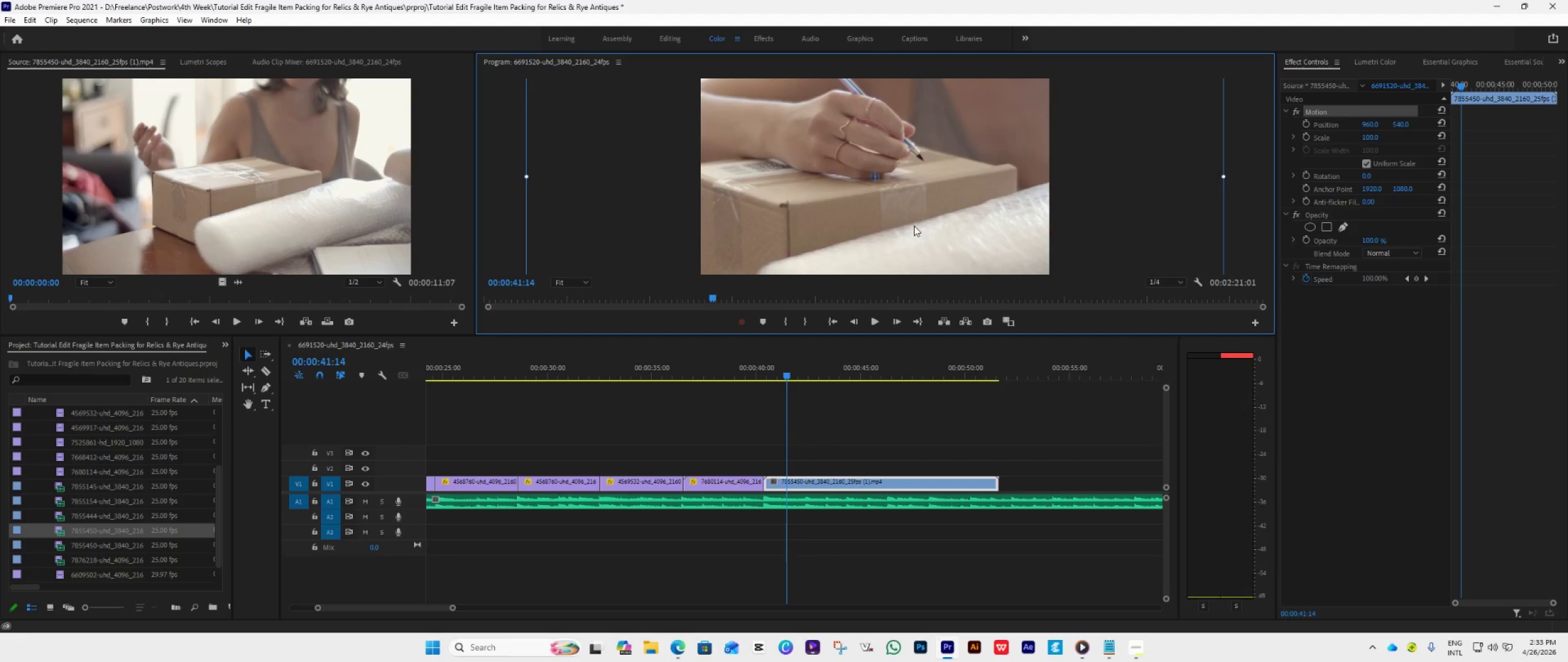 
left_click_drag(start_coordinate=[914, 226], to_coordinate=[958, 231])
 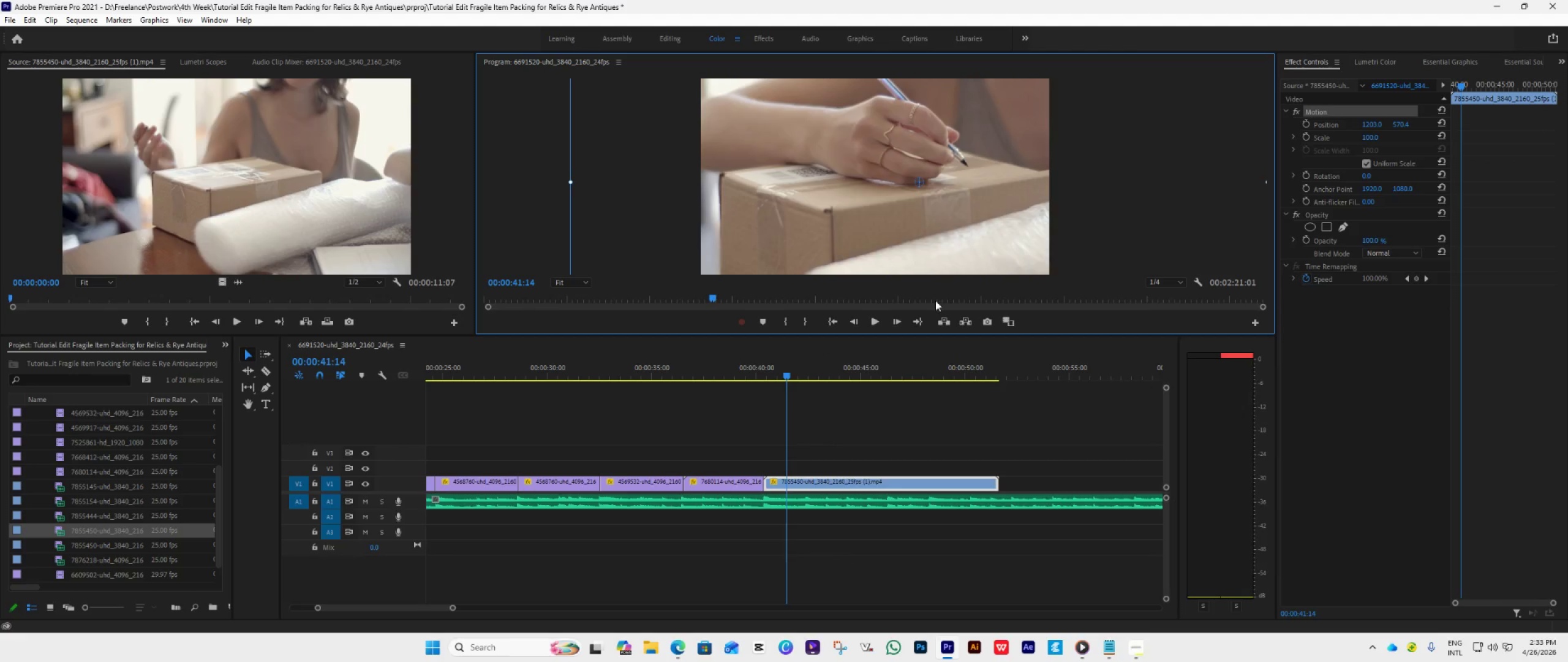 
key(Space)
 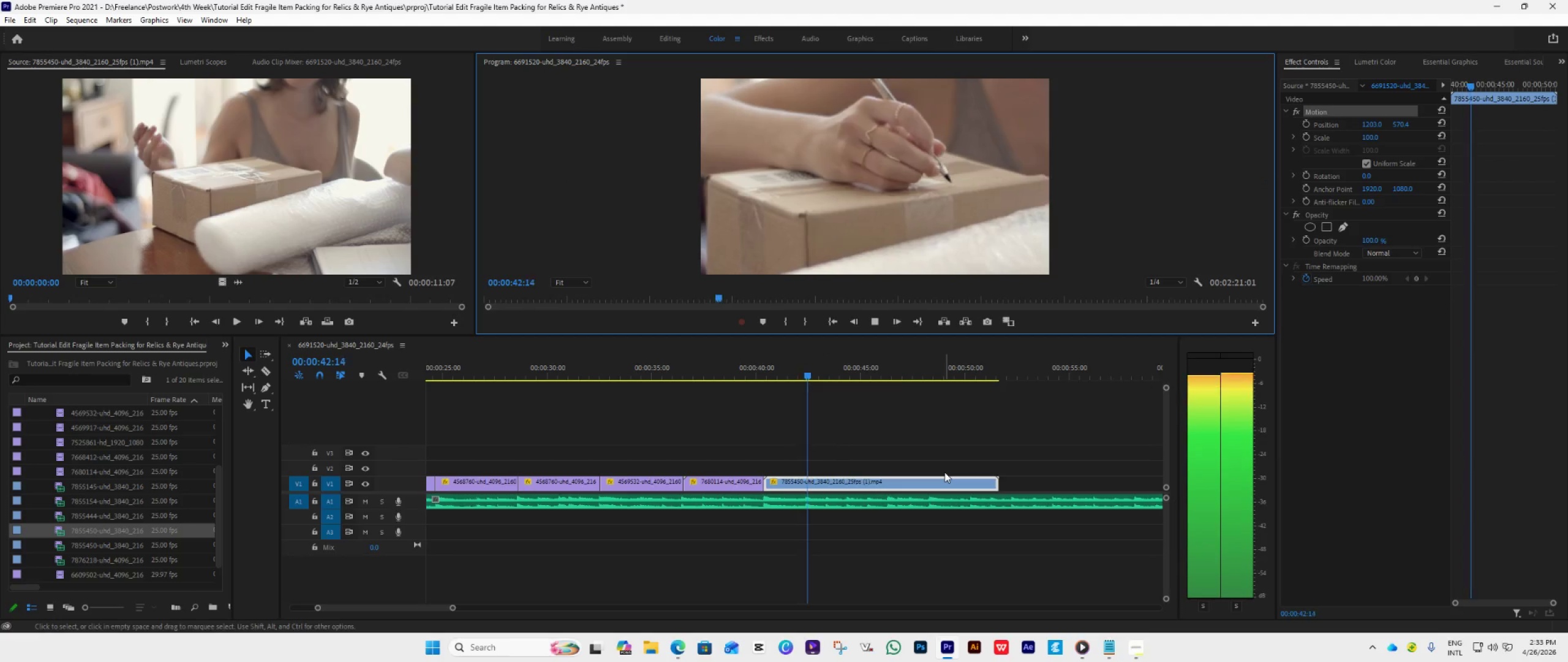 
key(Space)
 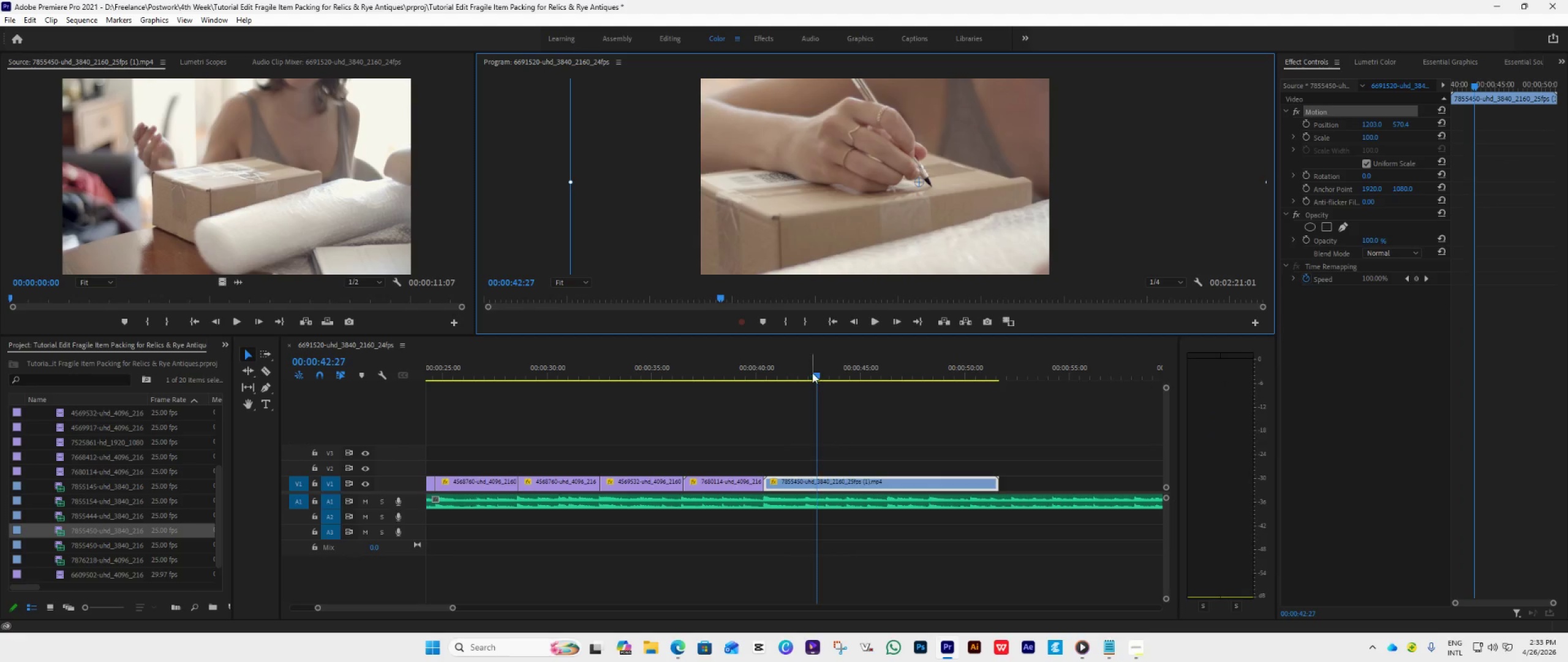 
left_click_drag(start_coordinate=[812, 373], to_coordinate=[807, 386])
 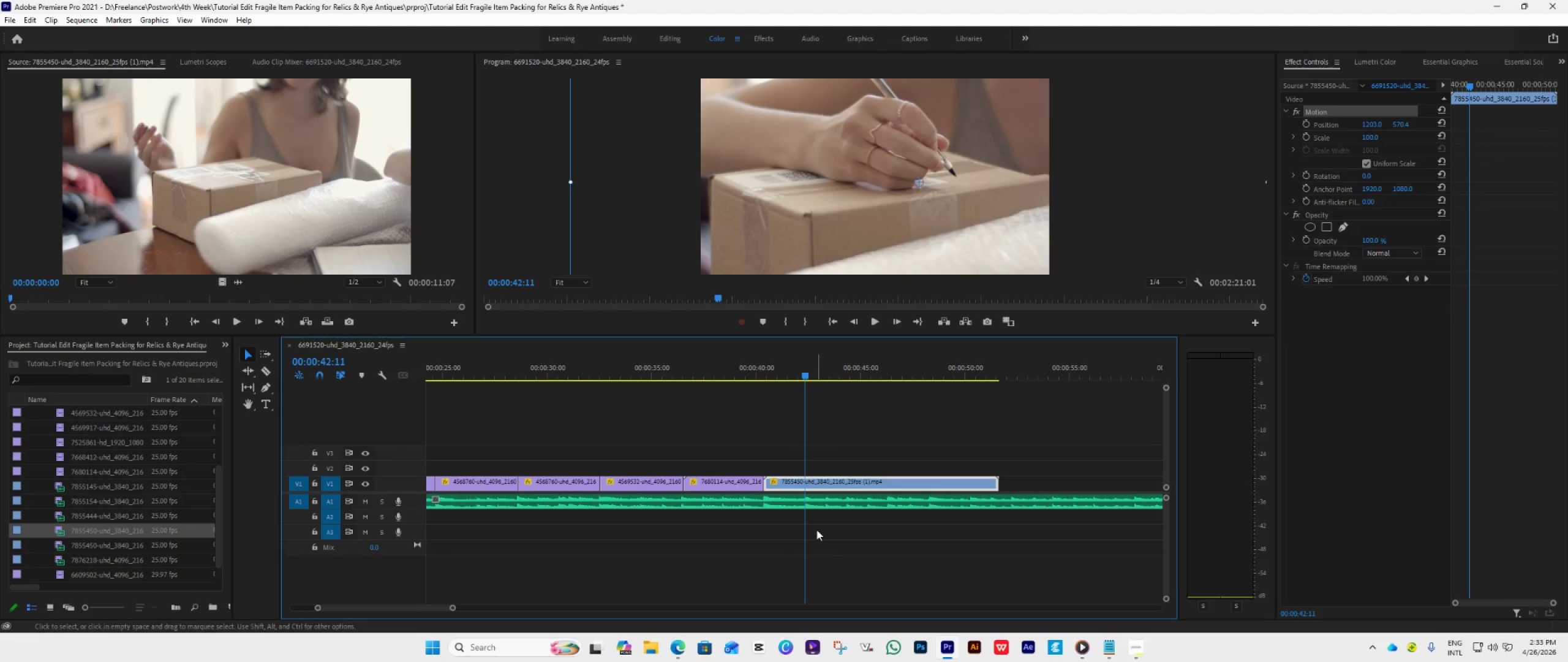 
key(C)
 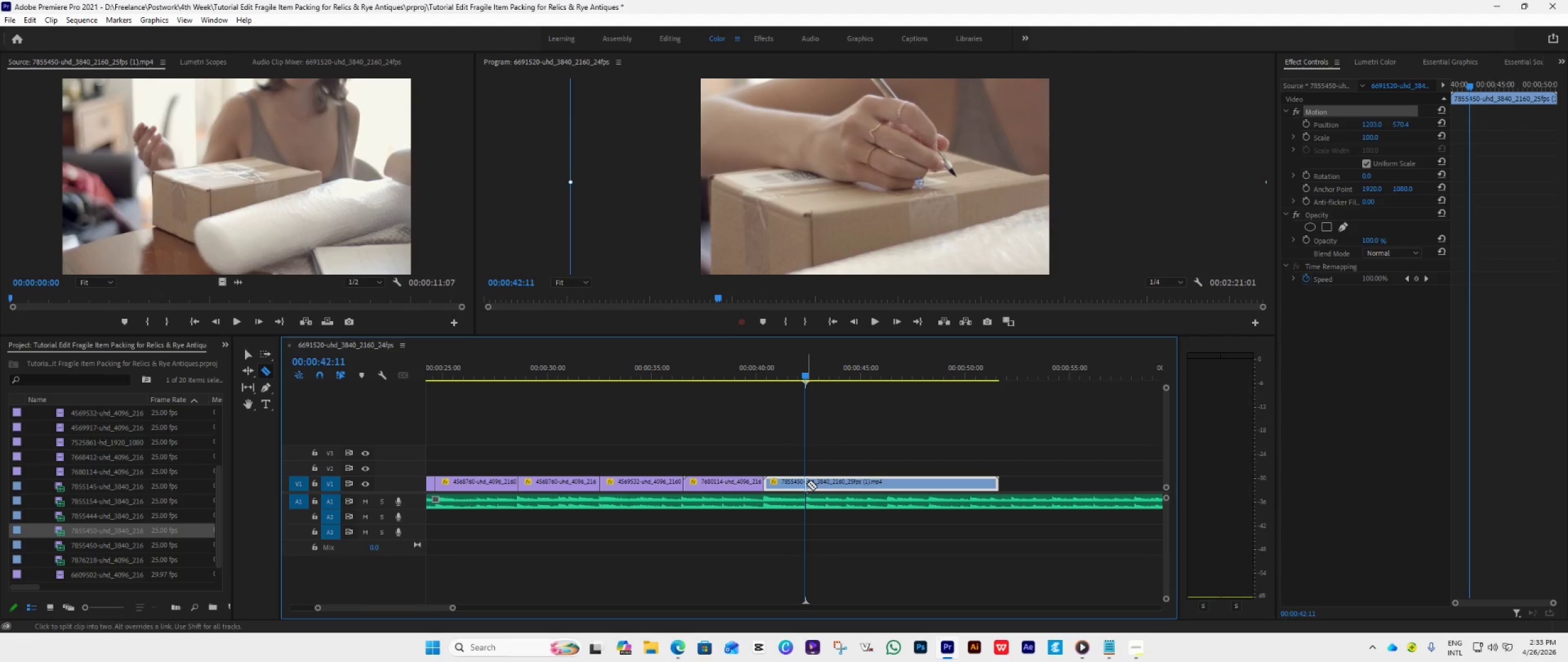 
left_click([807, 484])
 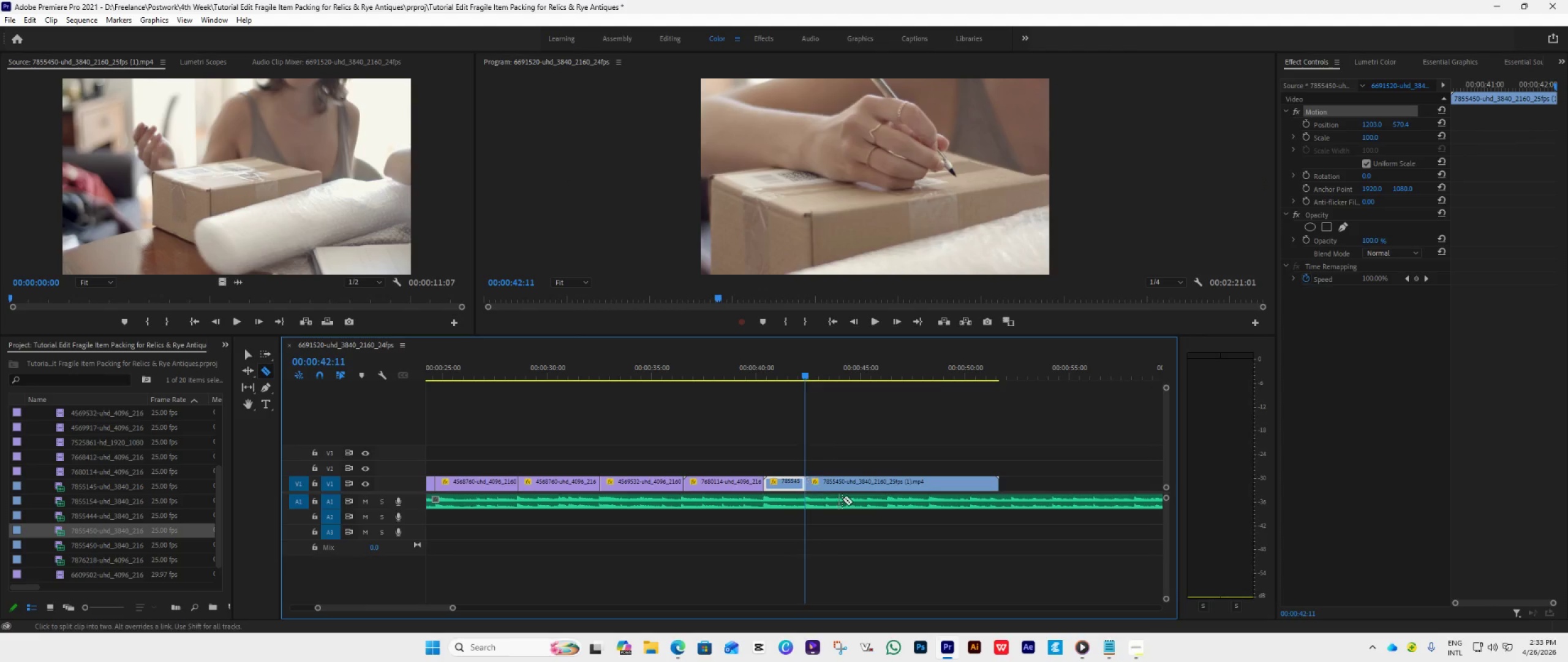 
key(Space)
 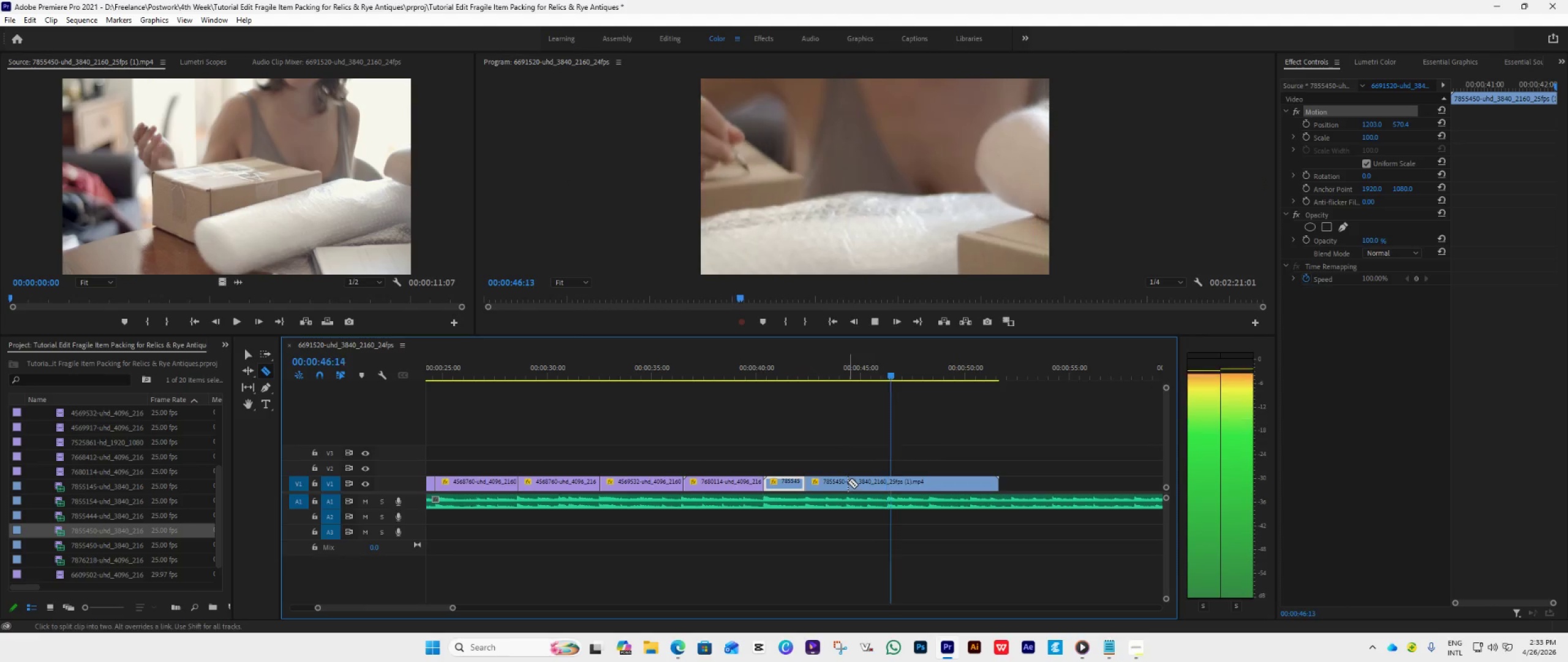 
wait(5.5)
 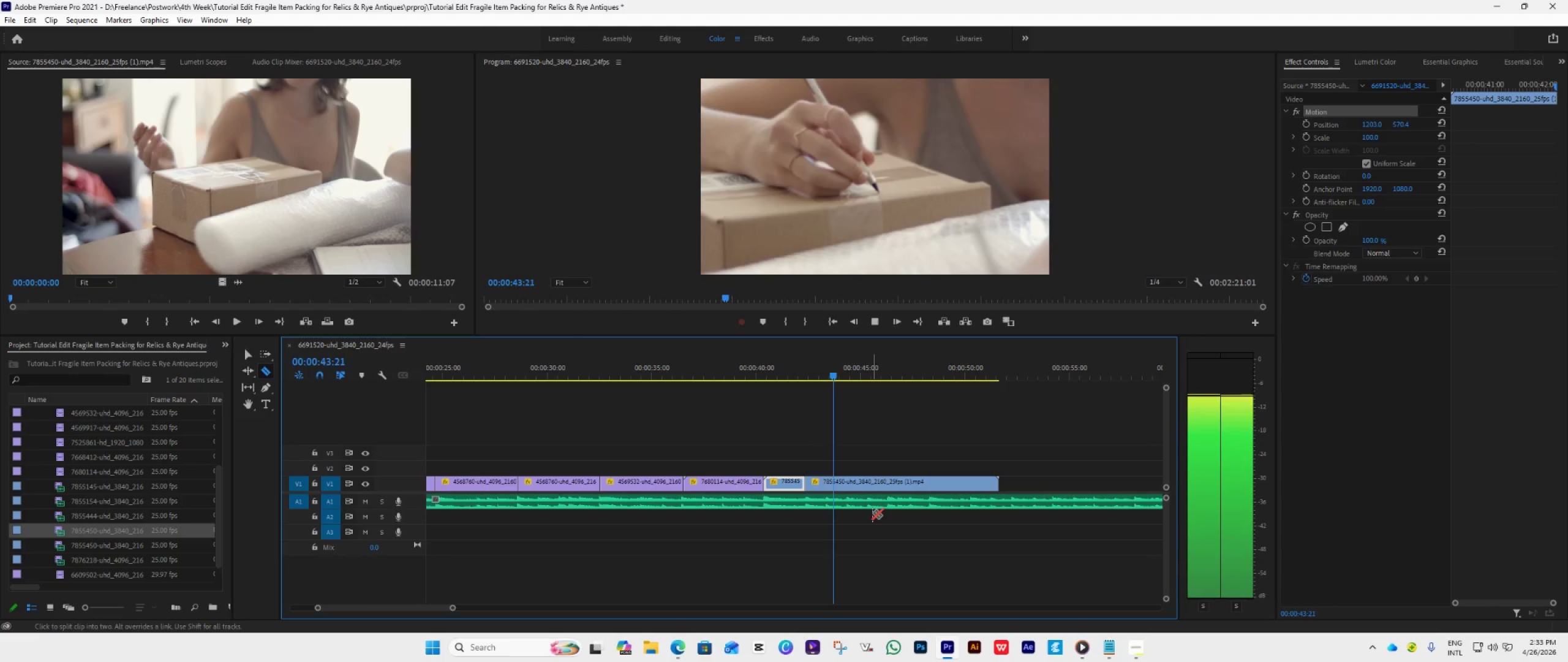 
left_click([846, 483])
 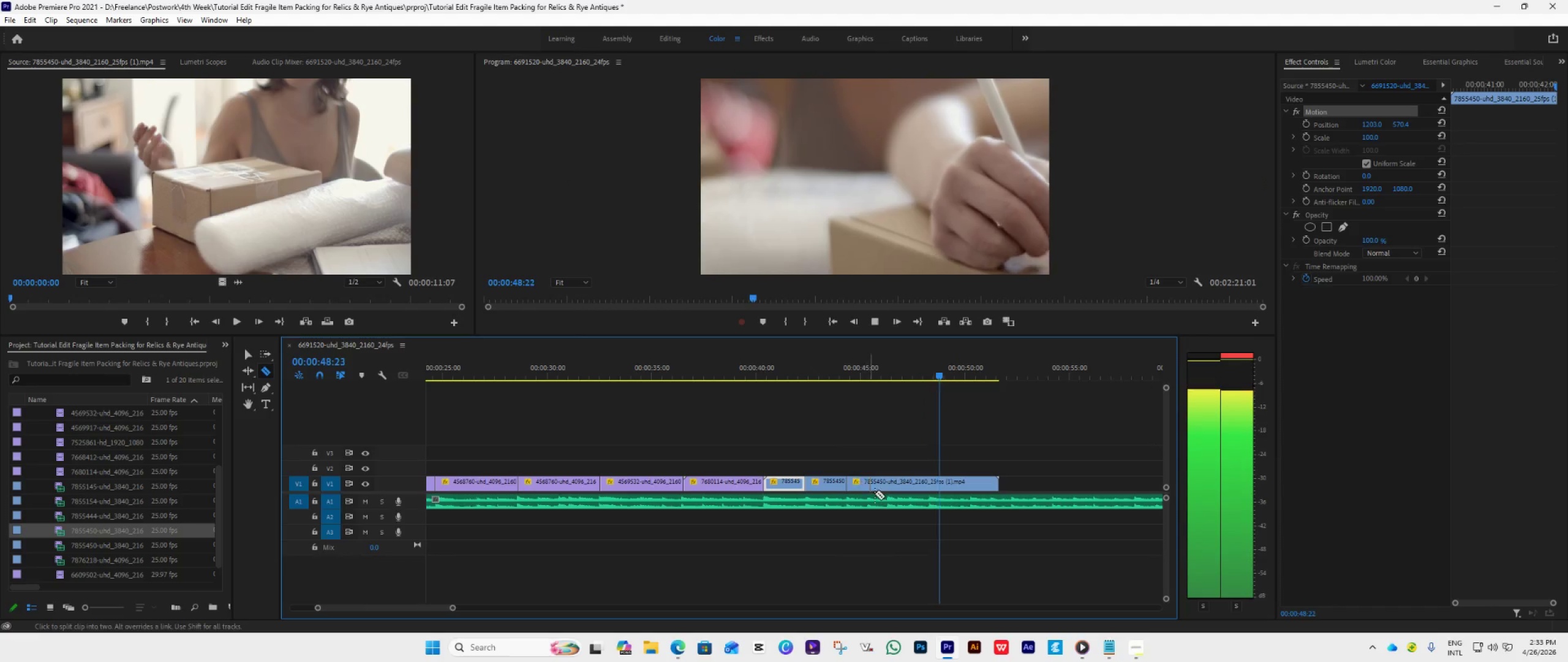 
key(Space)
 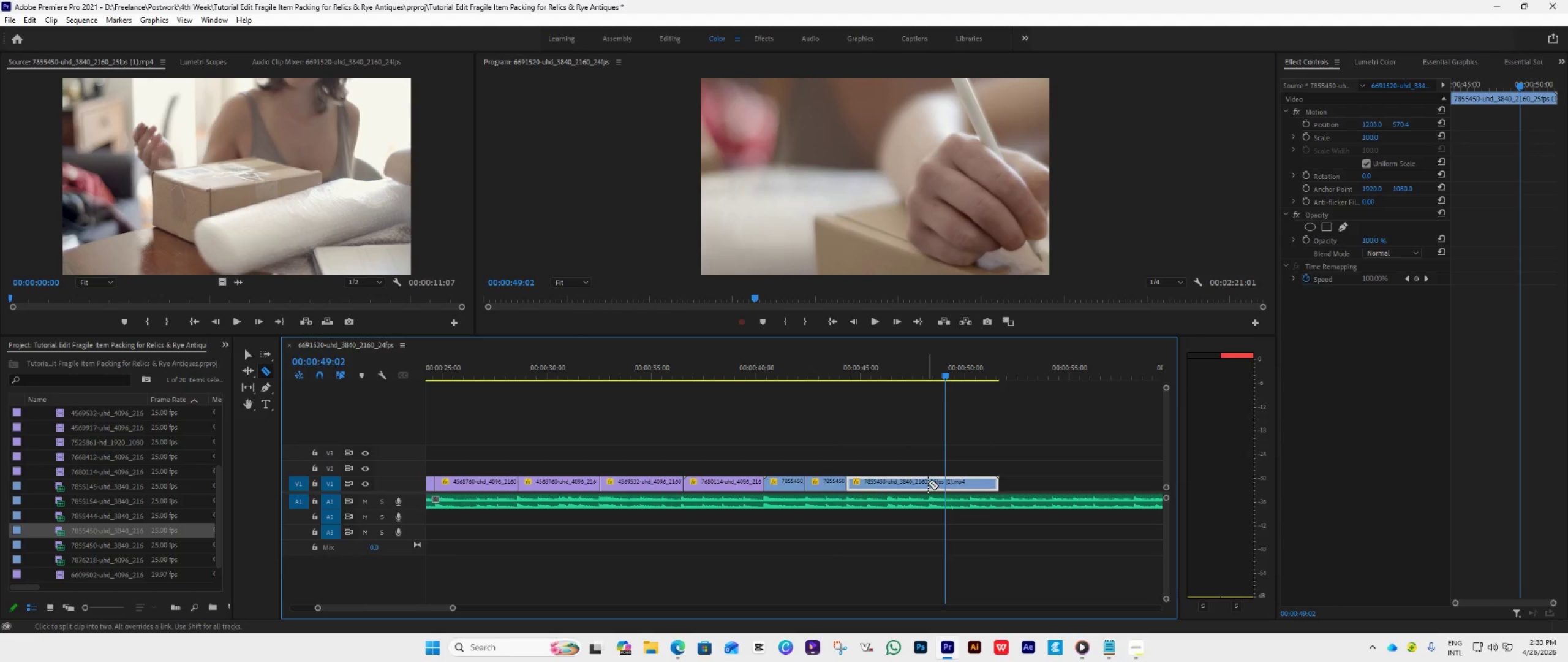 
left_click([929, 483])
 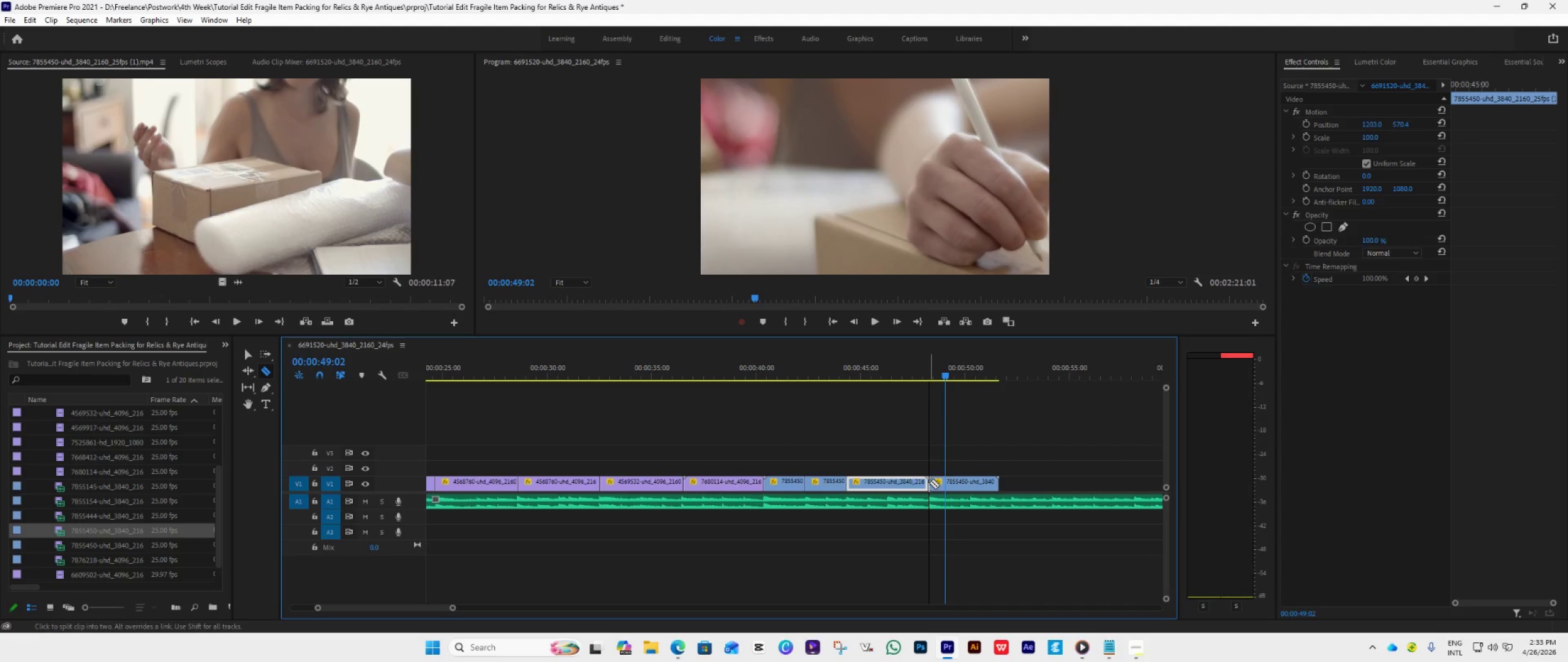 
key(V)
 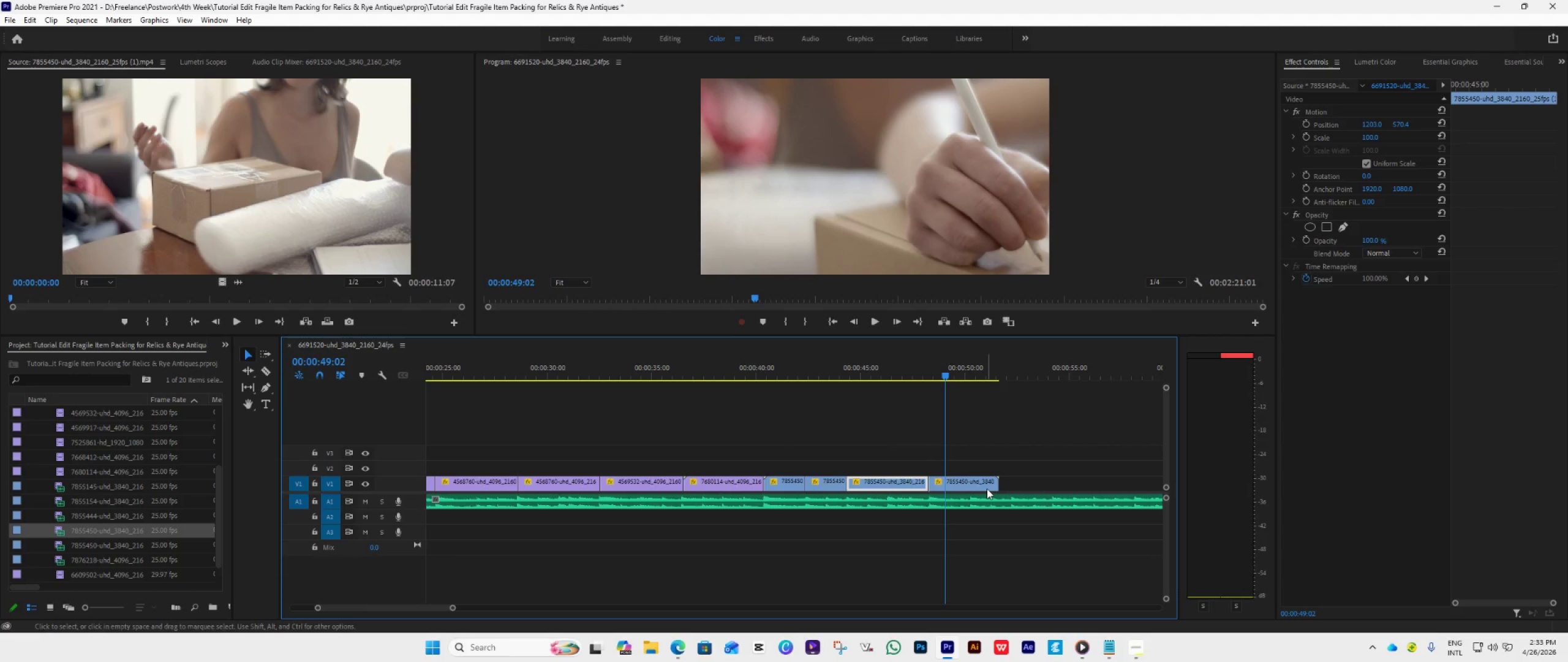 
left_click([987, 488])
 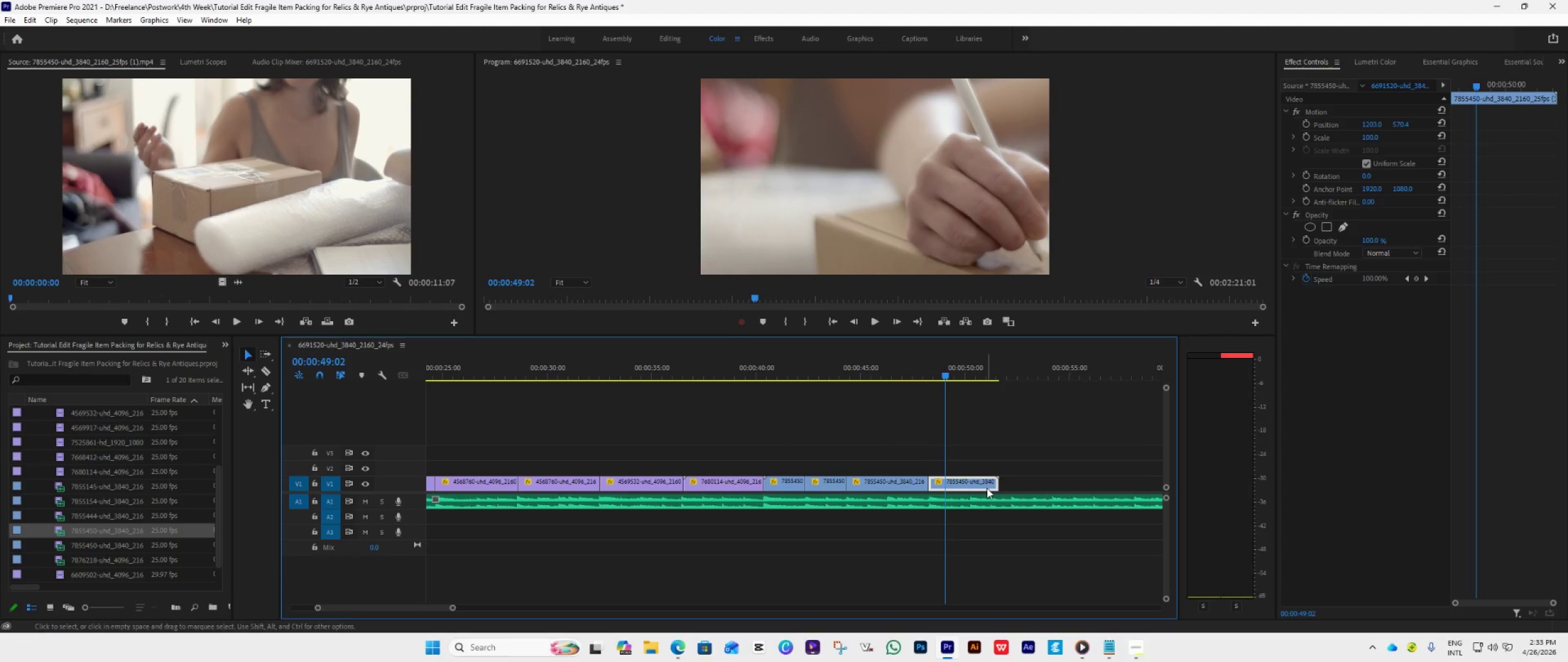 
key(Delete)
 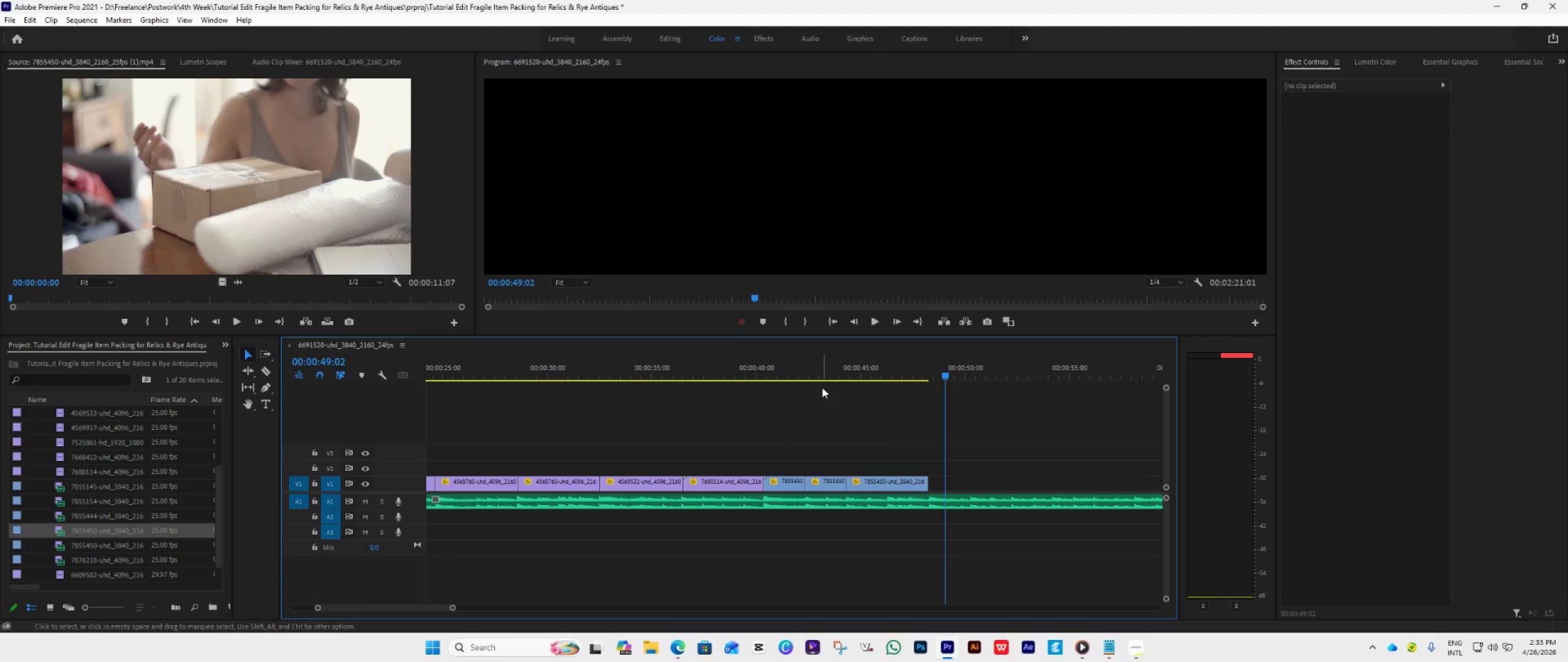 
left_click([824, 375])
 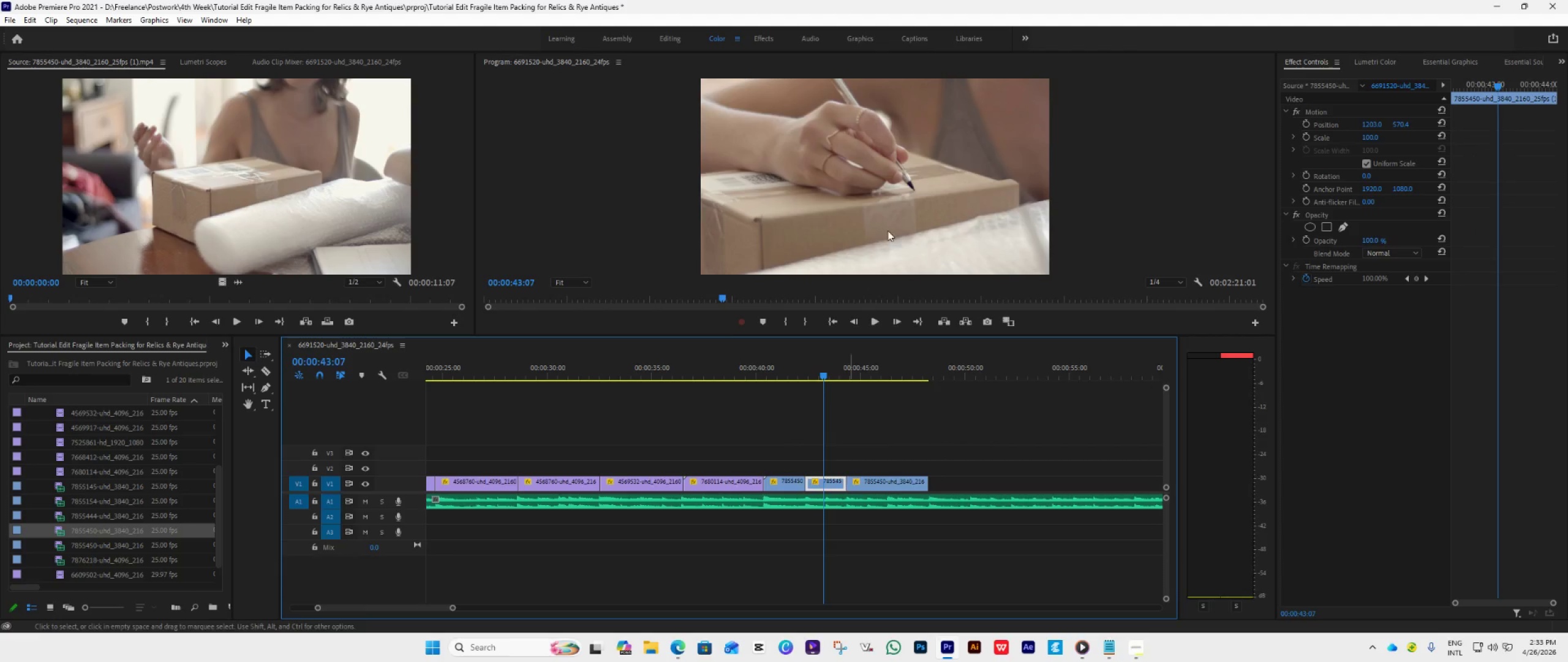 
double_click([888, 229])
 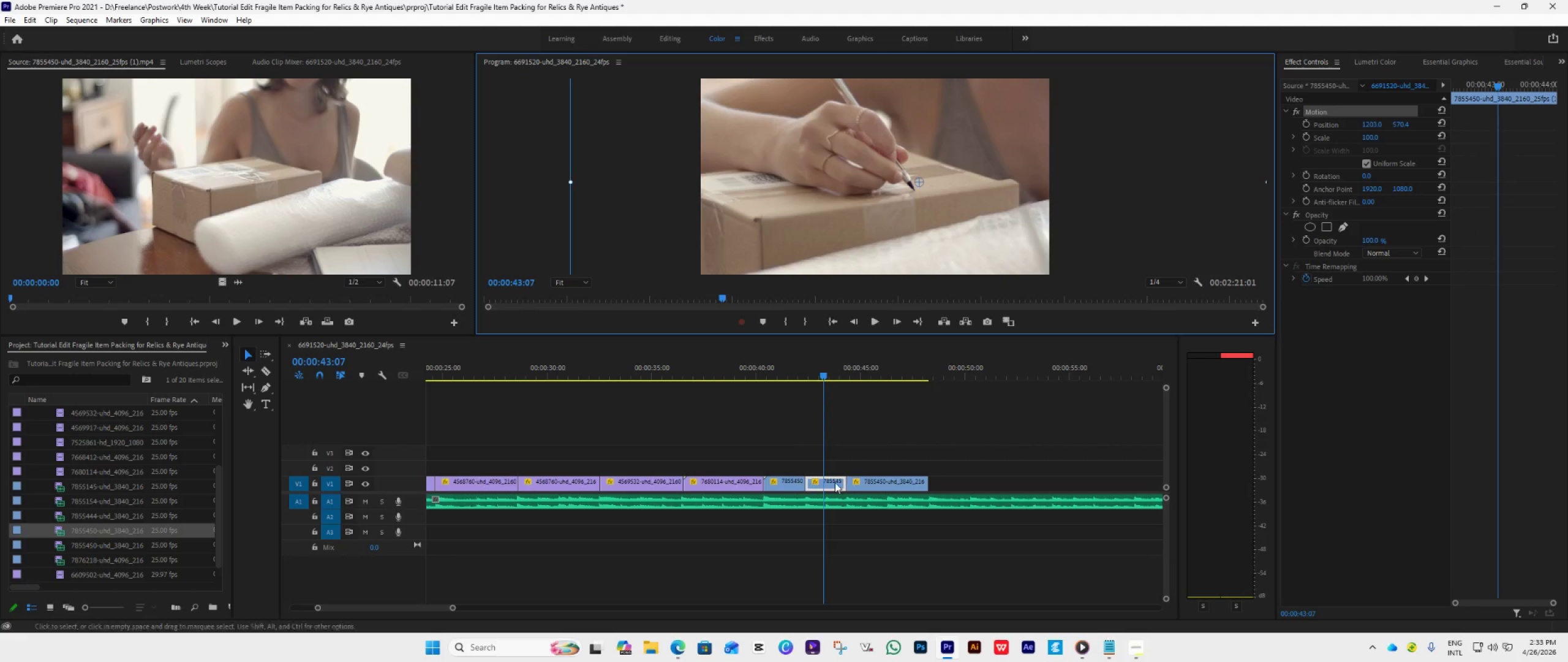 
right_click([834, 485])
 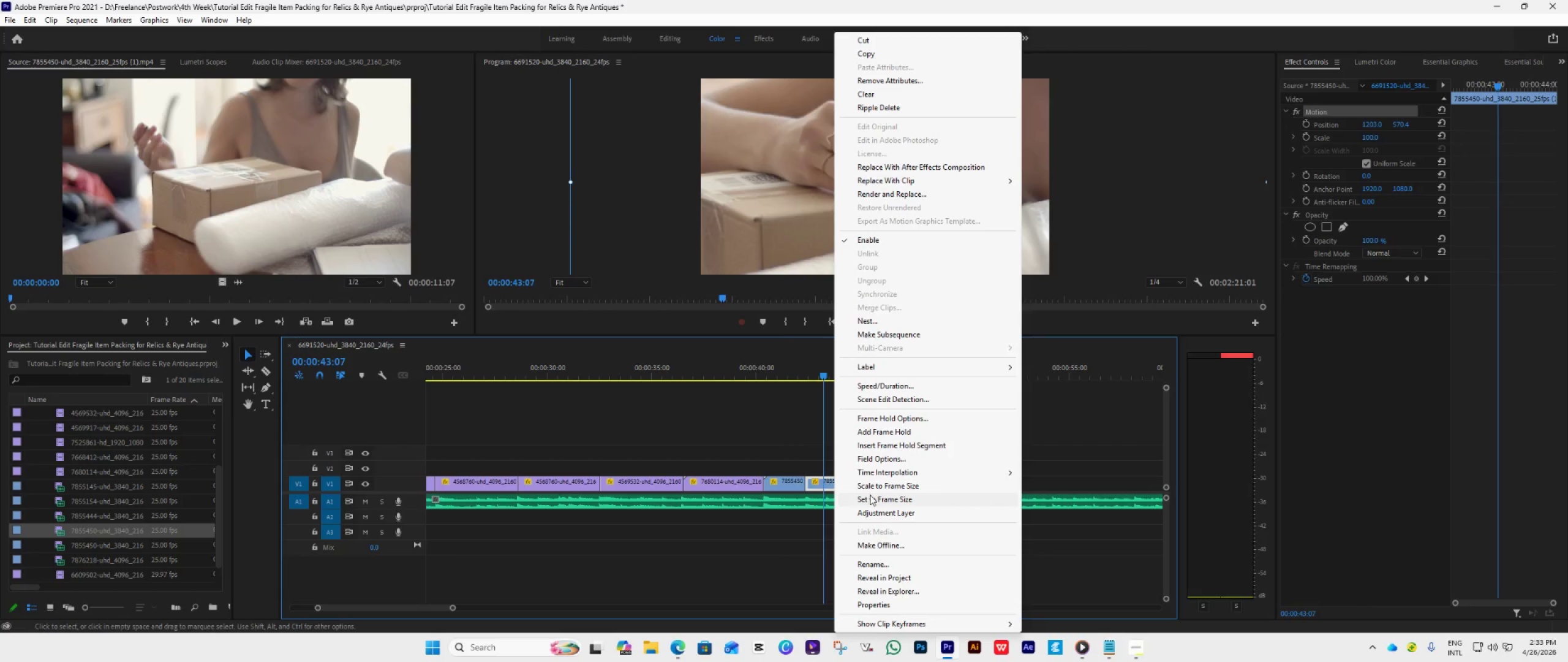 
left_click([872, 497])
 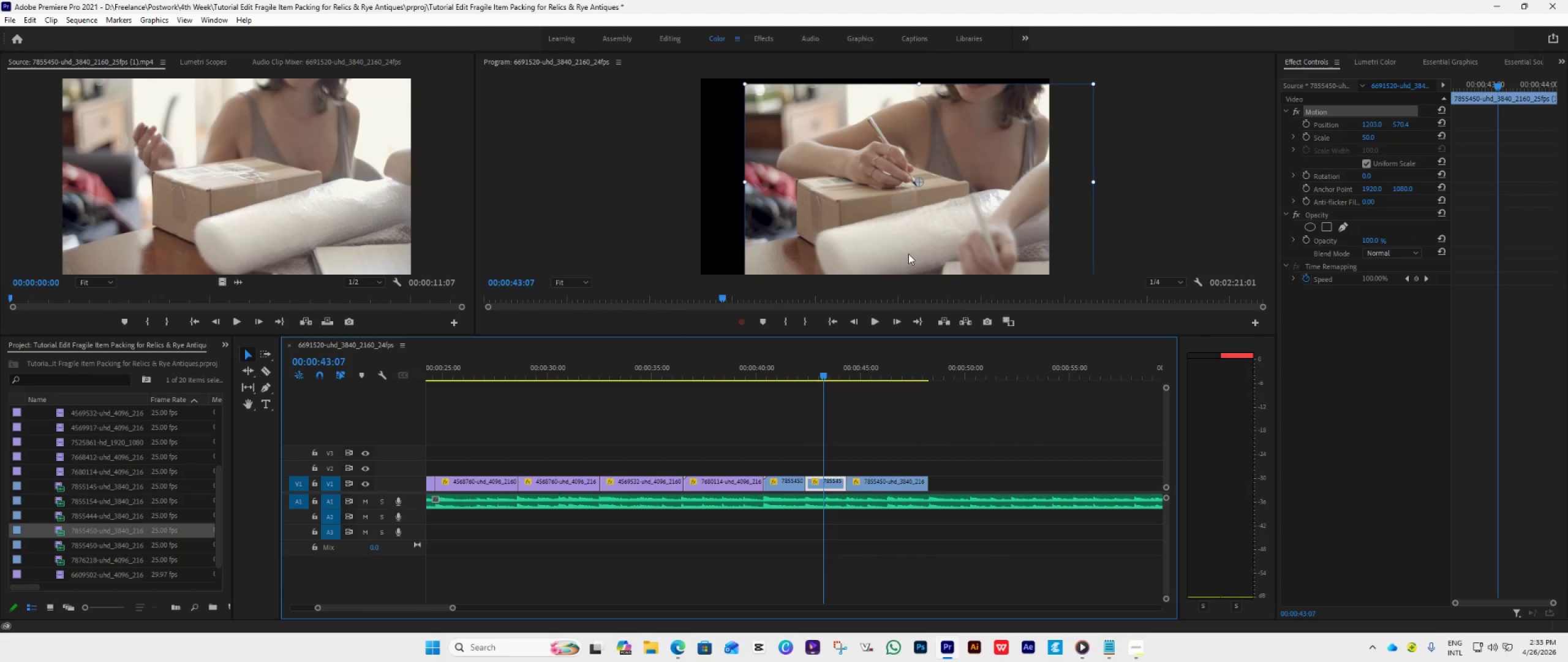 
double_click([909, 253])
 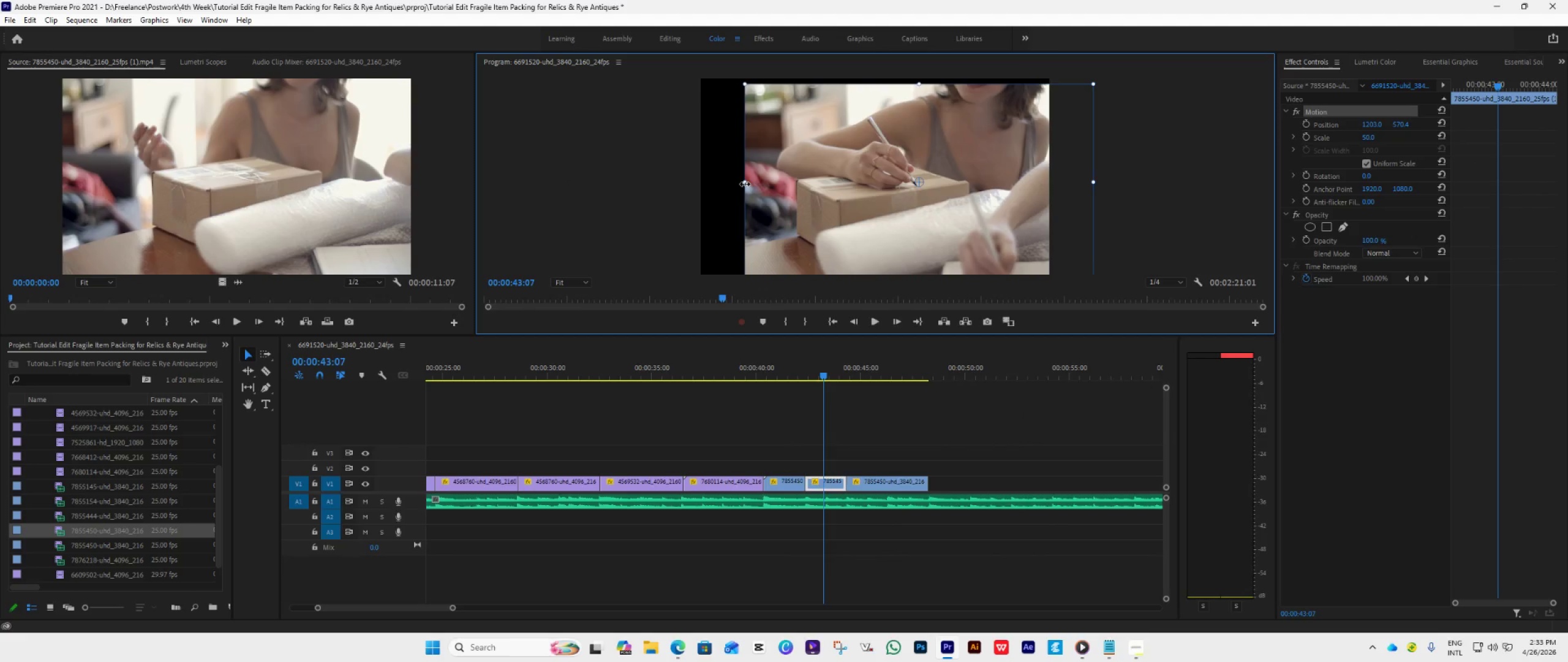 
left_click_drag(start_coordinate=[744, 183], to_coordinate=[697, 200])
 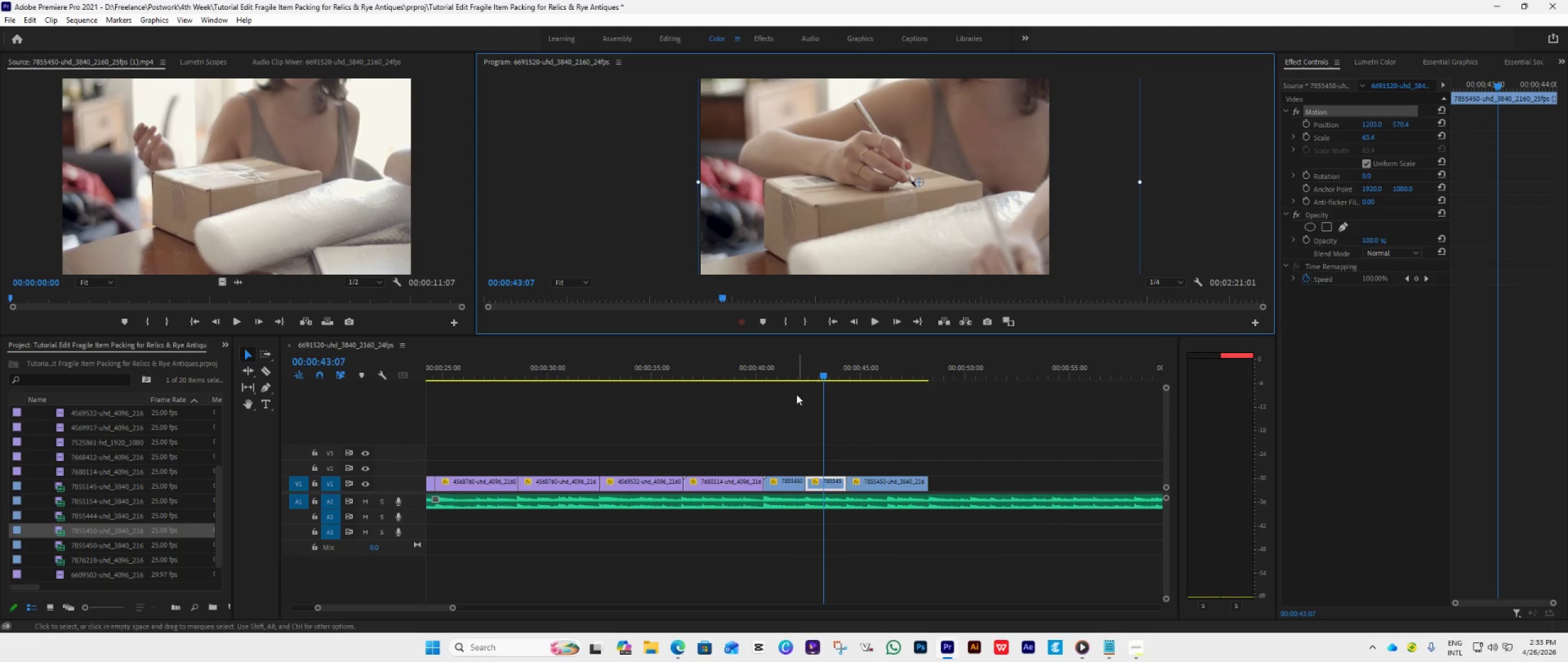 
left_click([788, 374])
 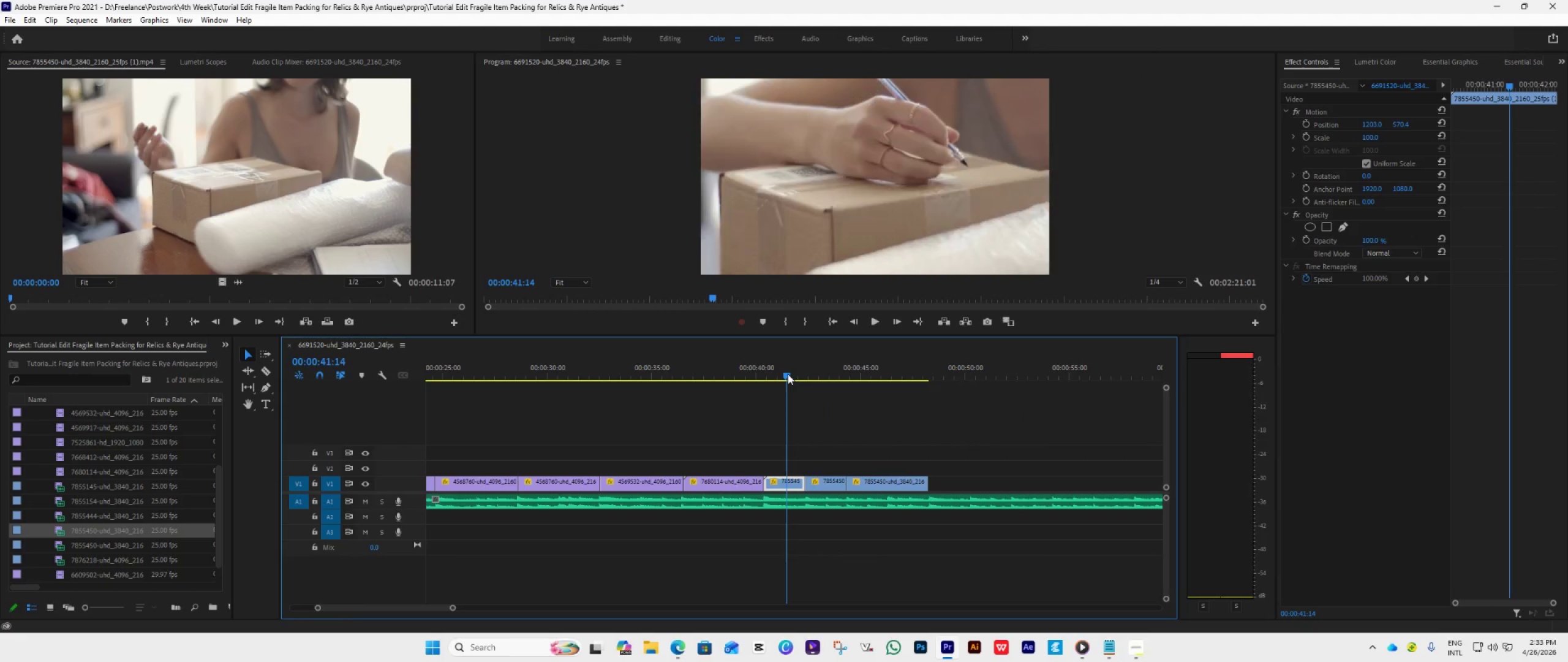 
key(Space)
 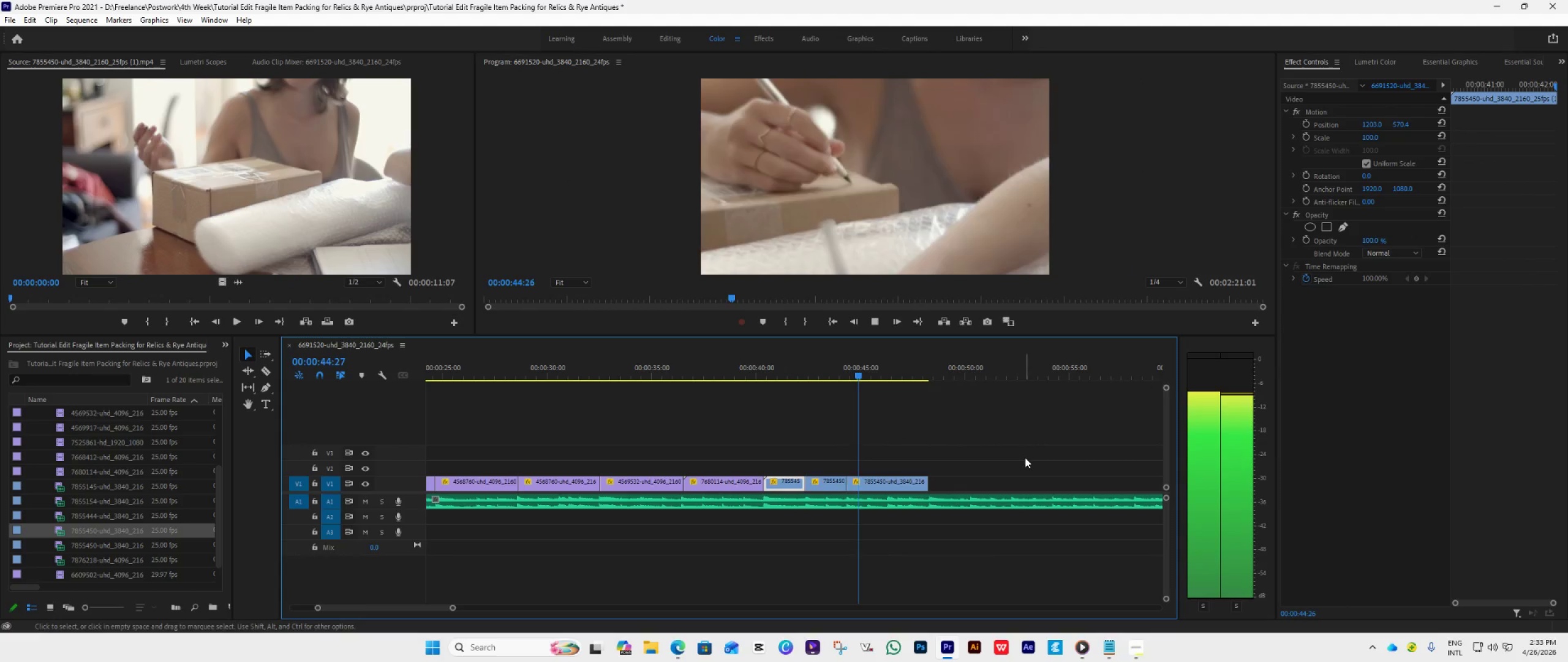 
key(Space)
 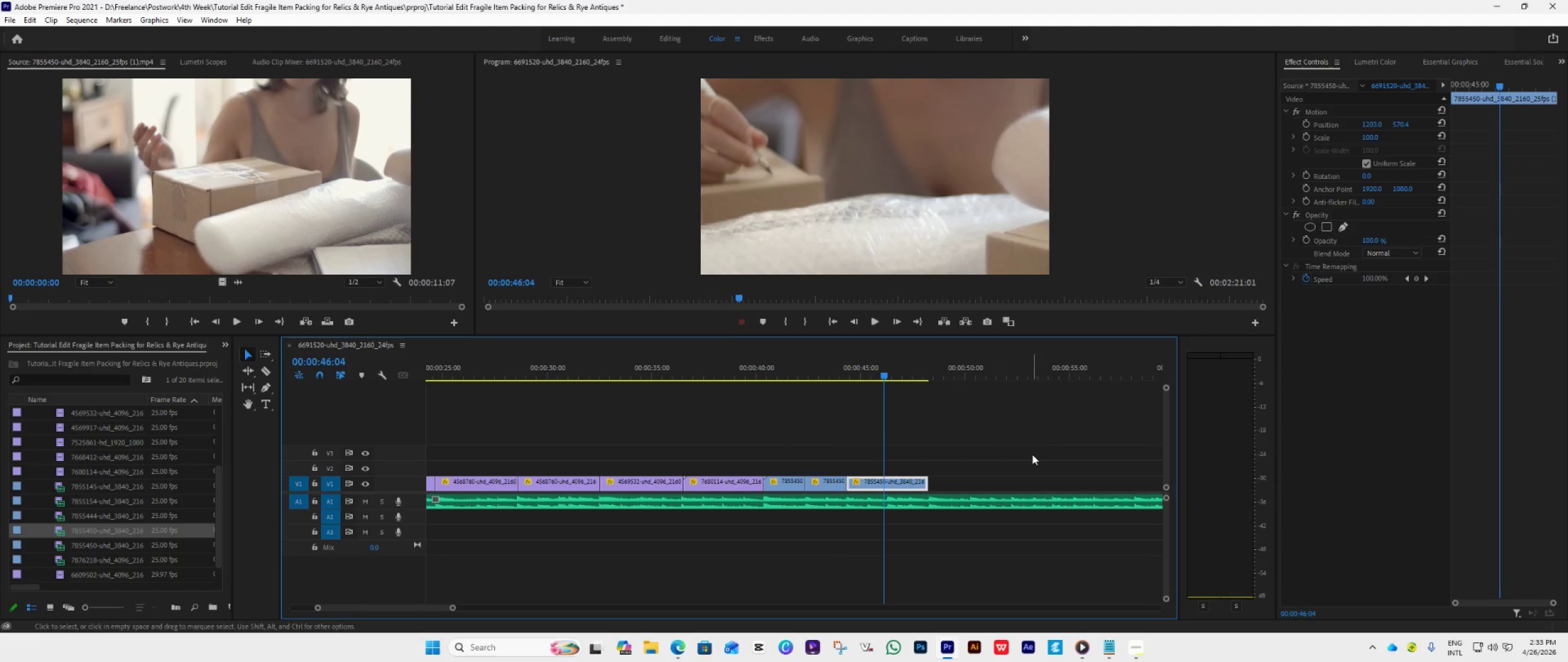 
key(Space)
 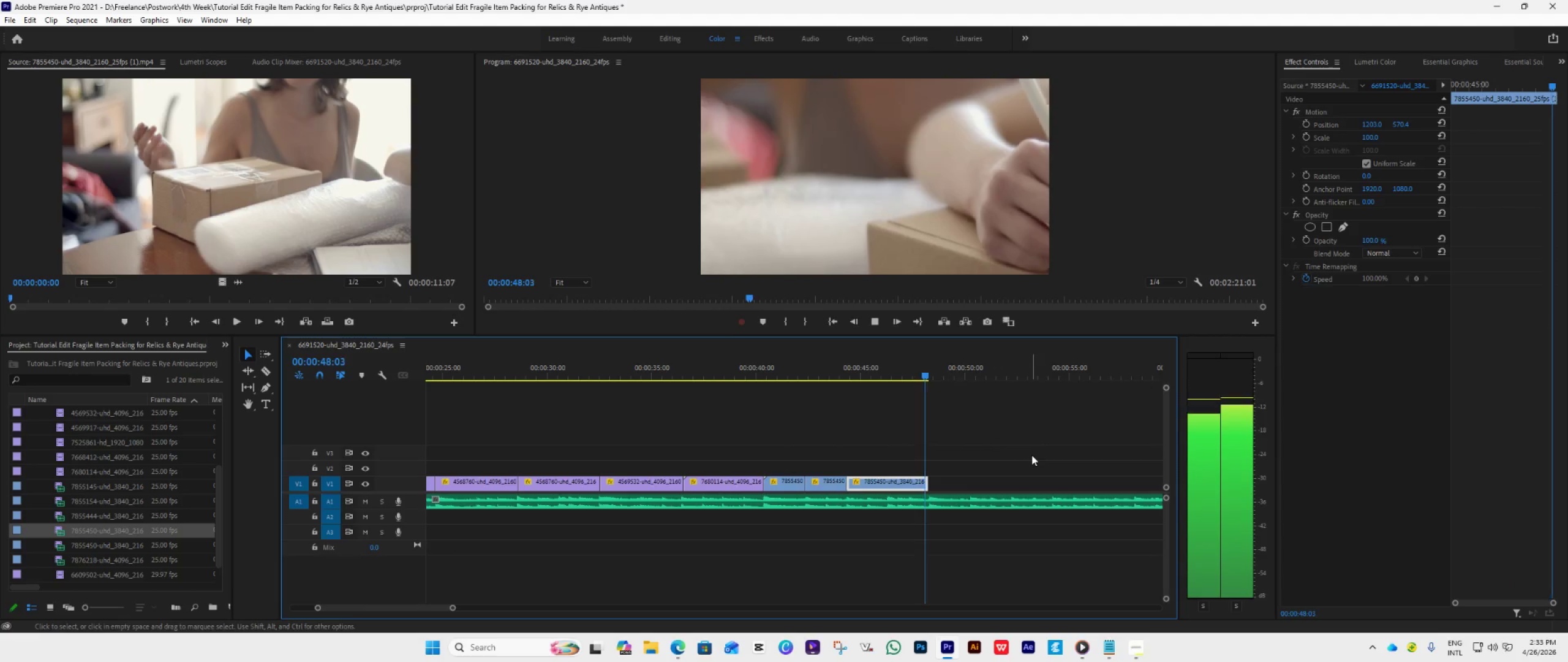 
key(Space)
 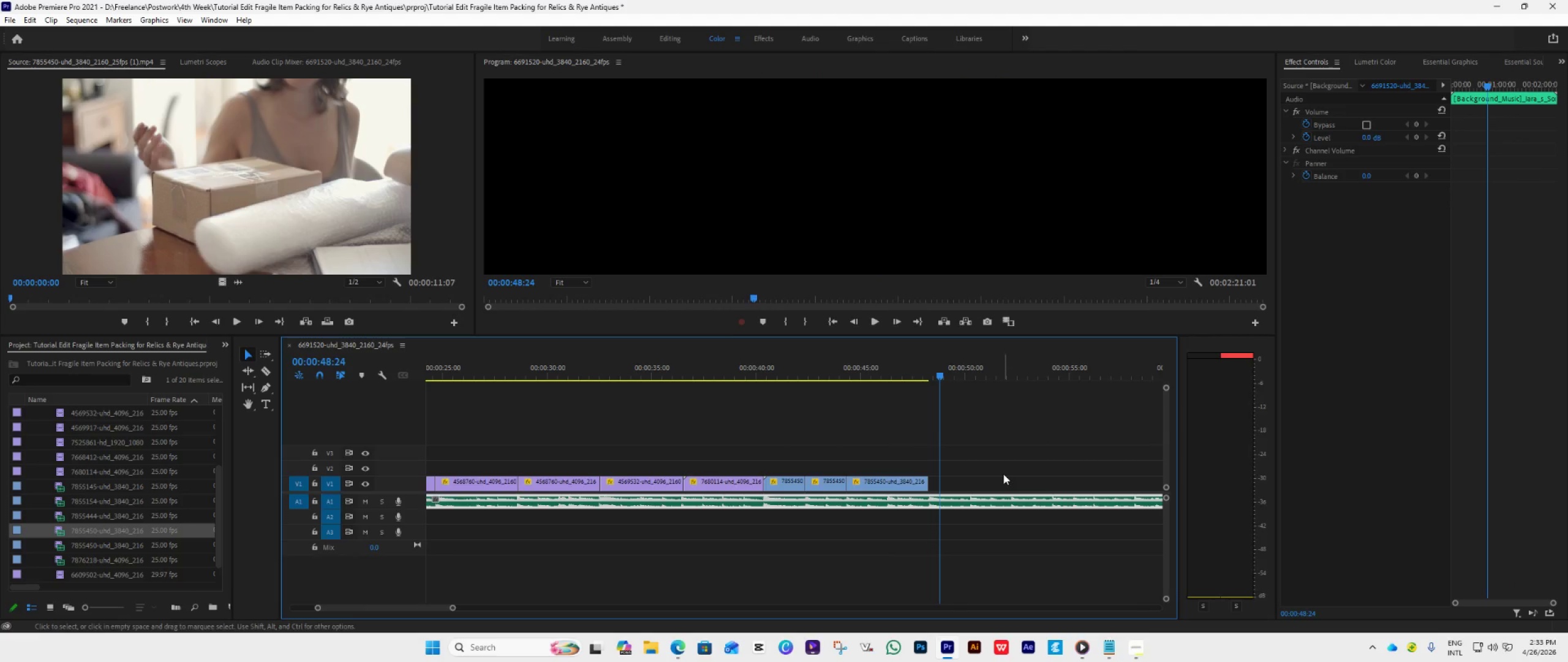 
hold_key(key=Space, duration=0.31)
 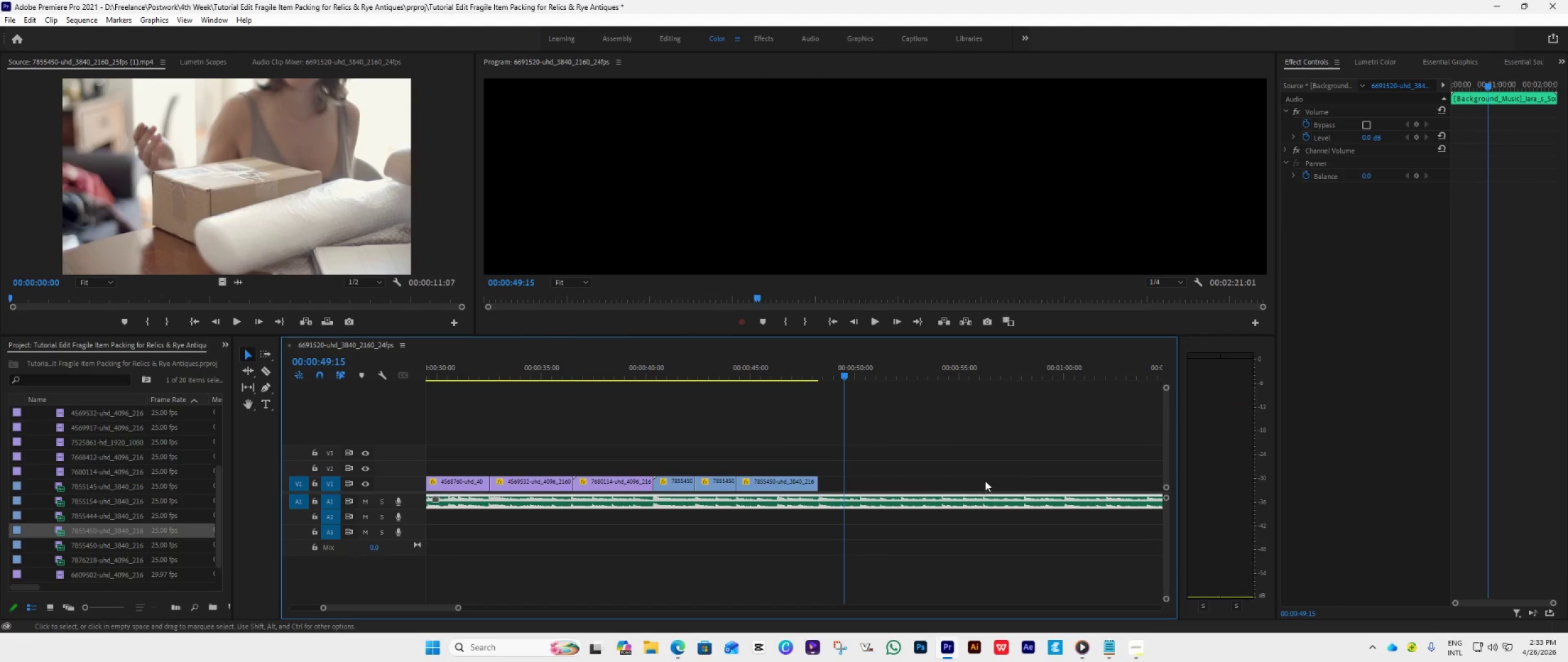 
scroll: coordinate [1002, 476], scroll_direction: down, amount: 6.0
 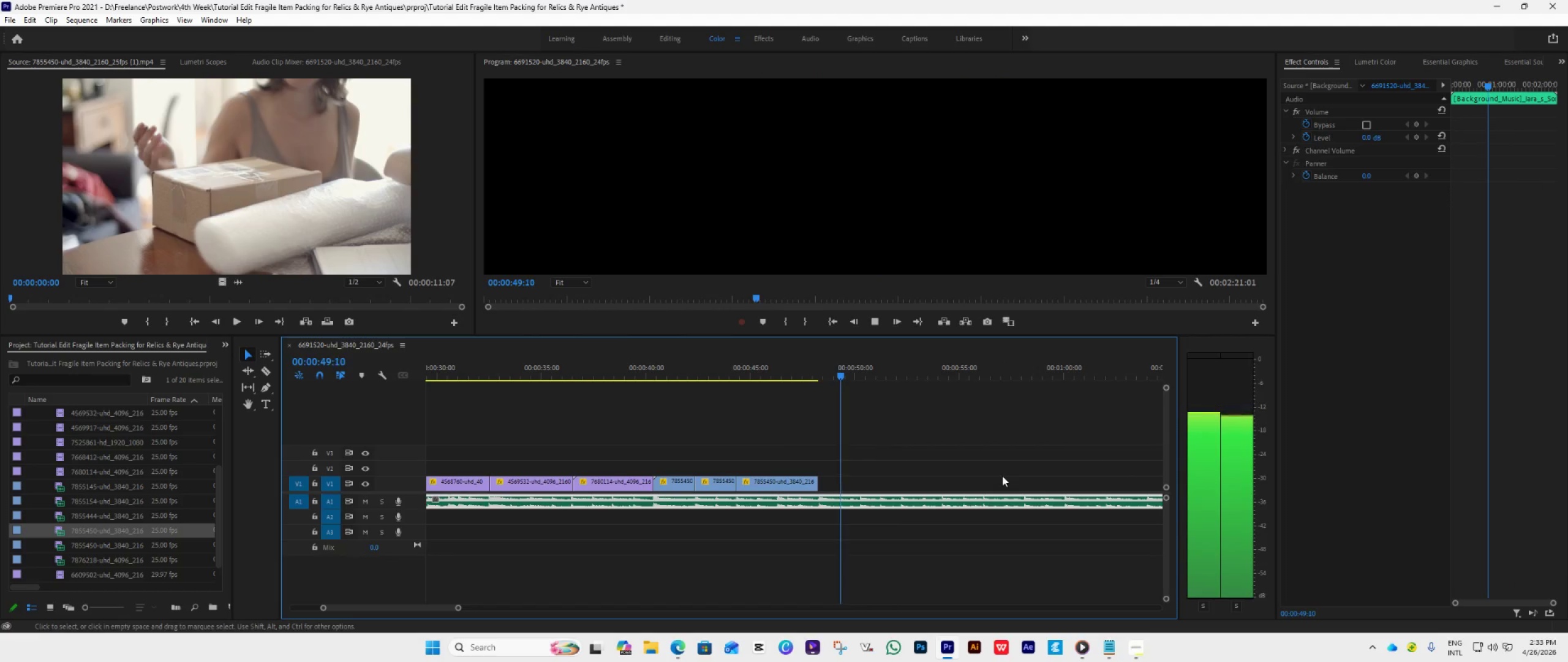 
key(Space)
 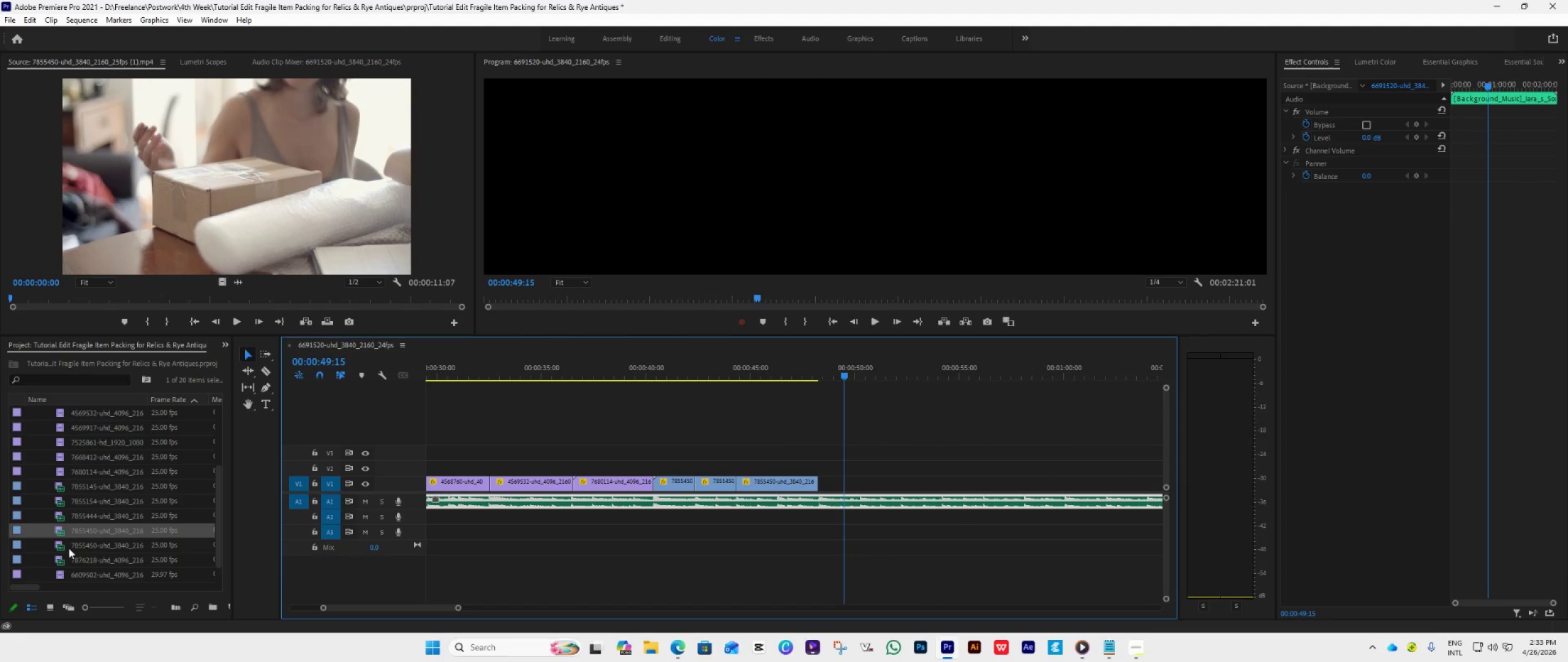 
double_click([58, 544])
 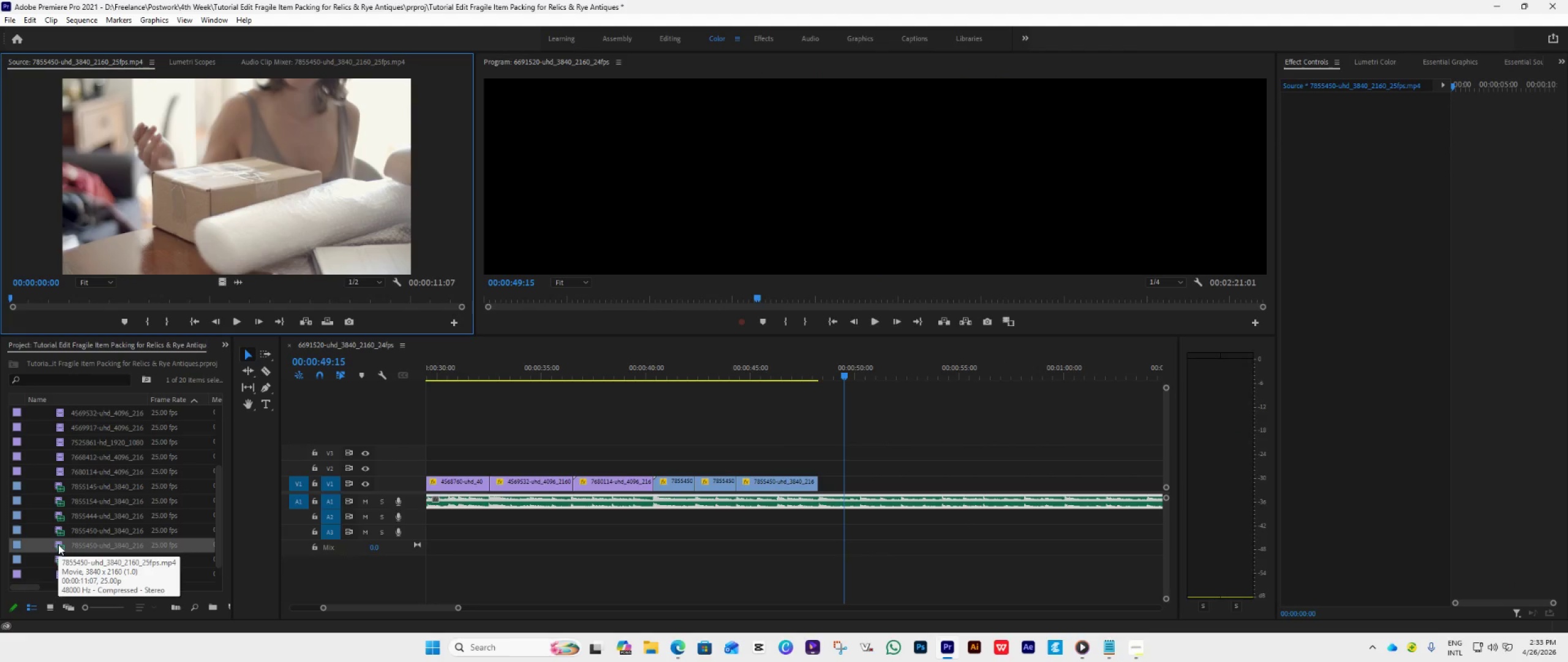 
double_click([58, 544])
 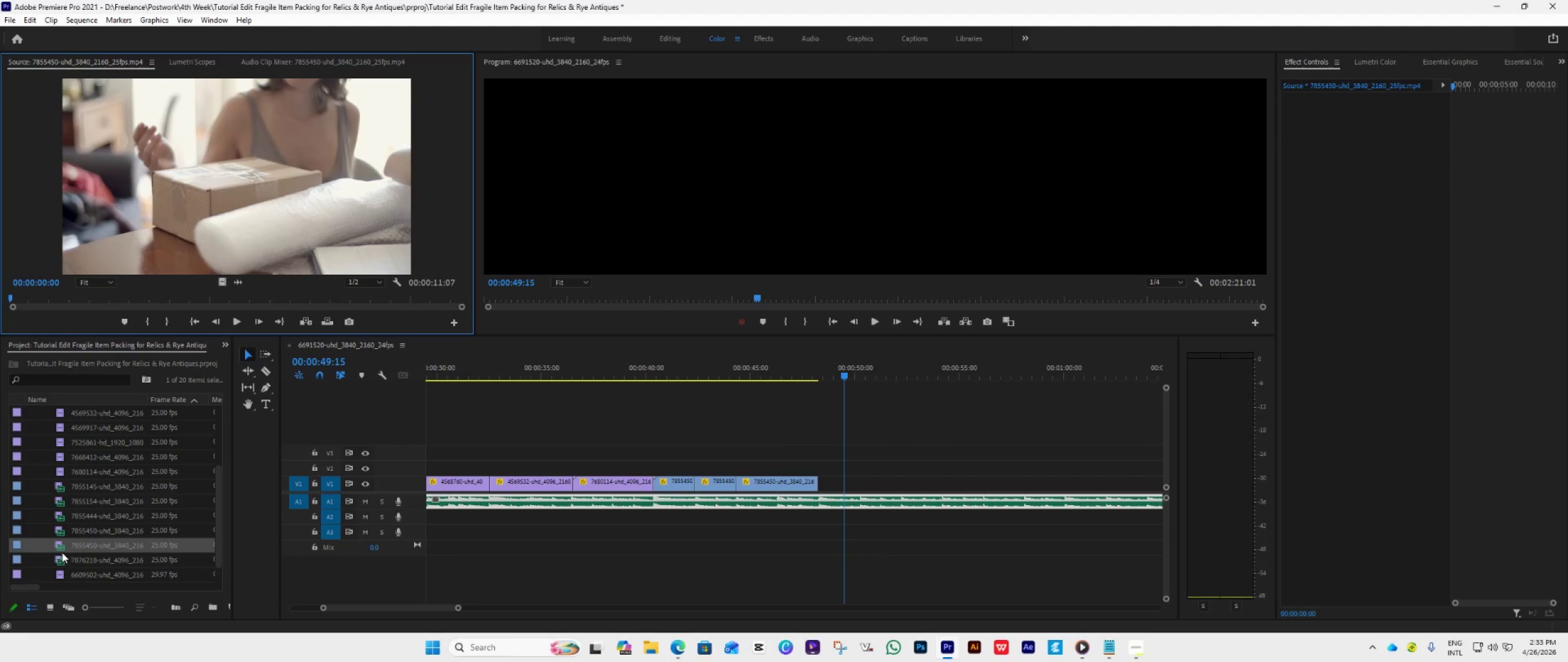 
double_click([58, 546])
 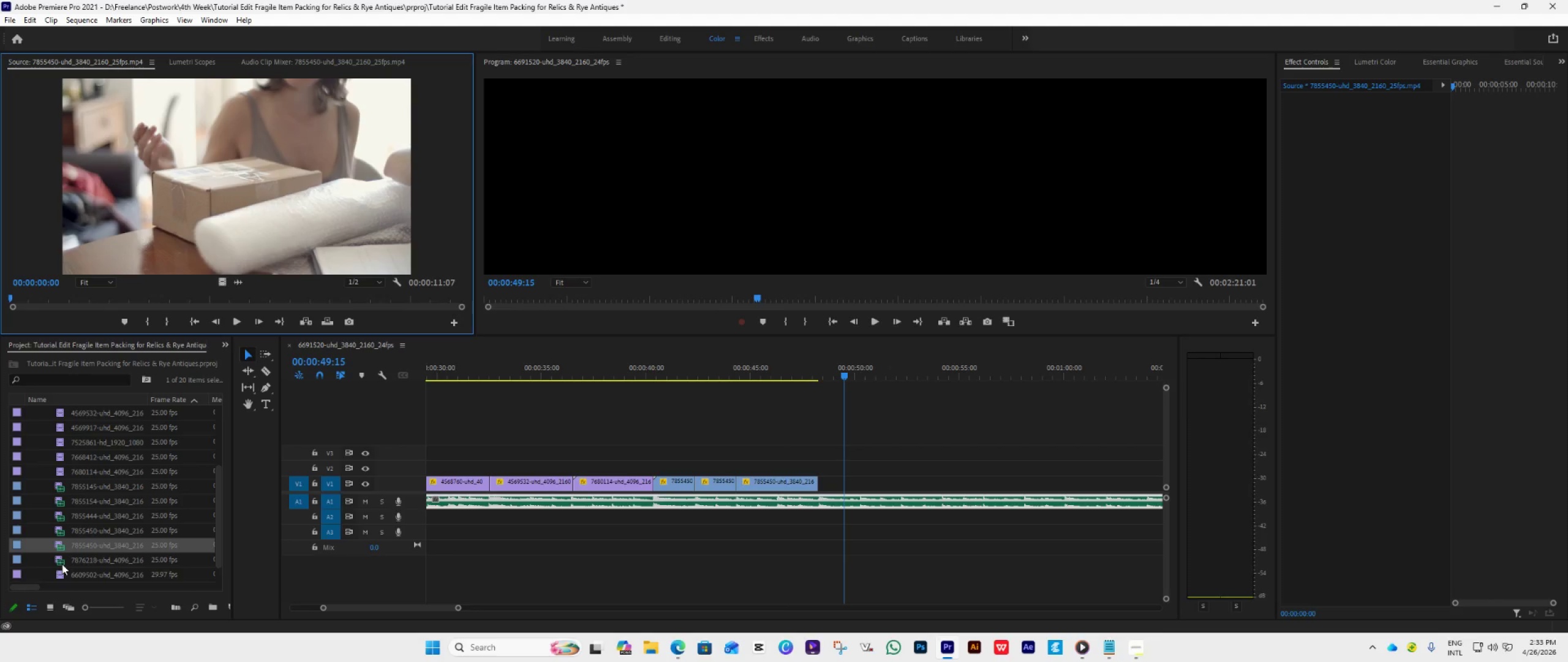 
double_click([62, 564])
 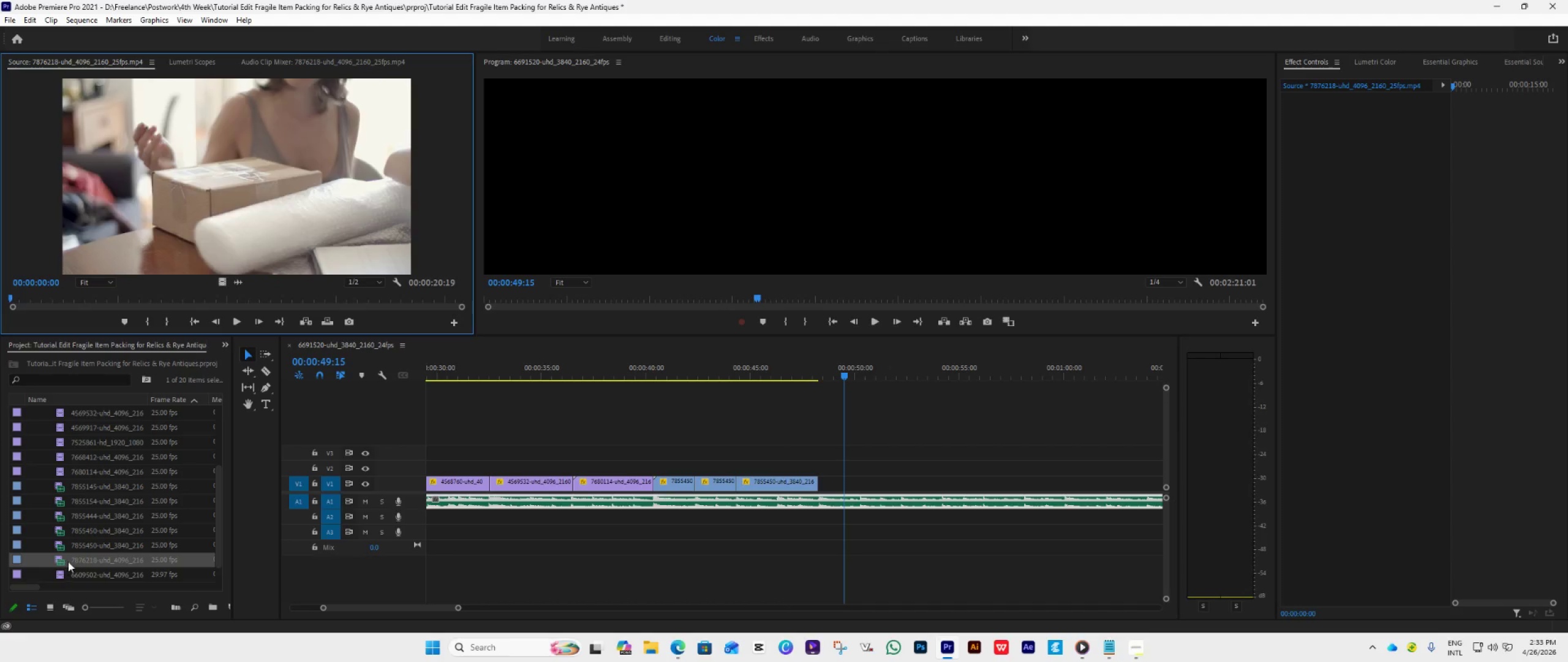 
scroll: coordinate [74, 556], scroll_direction: down, amount: 4.0
 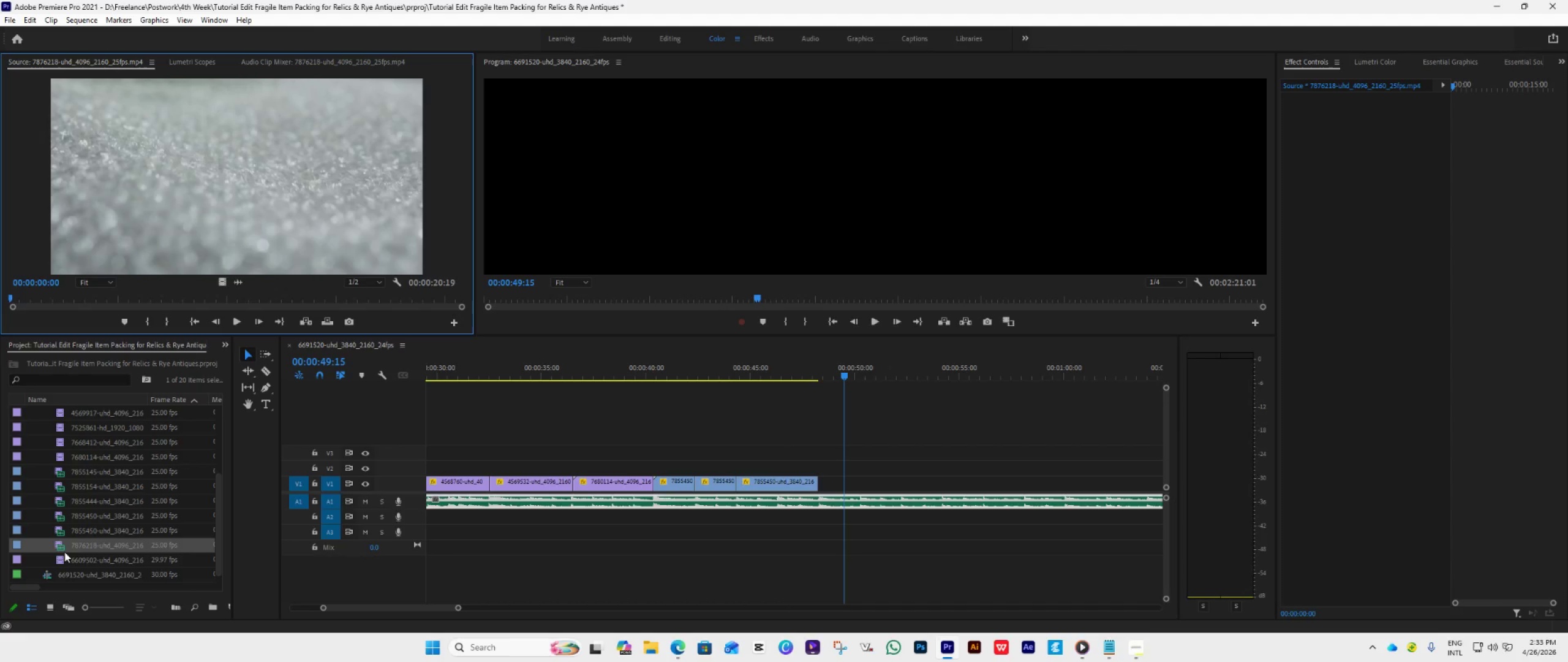 
left_click_drag(start_coordinate=[64, 549], to_coordinate=[821, 473])
 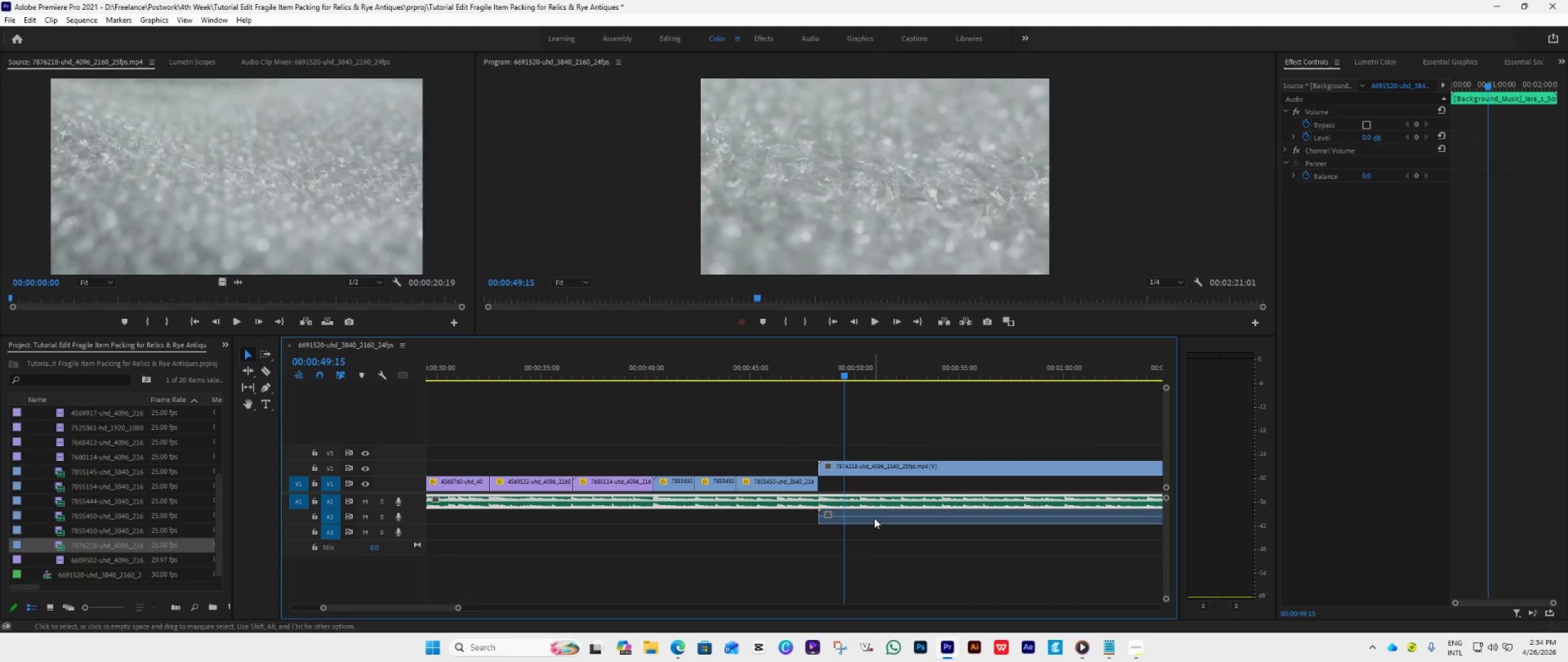 
hold_key(key=AltLeft, duration=0.5)
left_click([874, 518])
 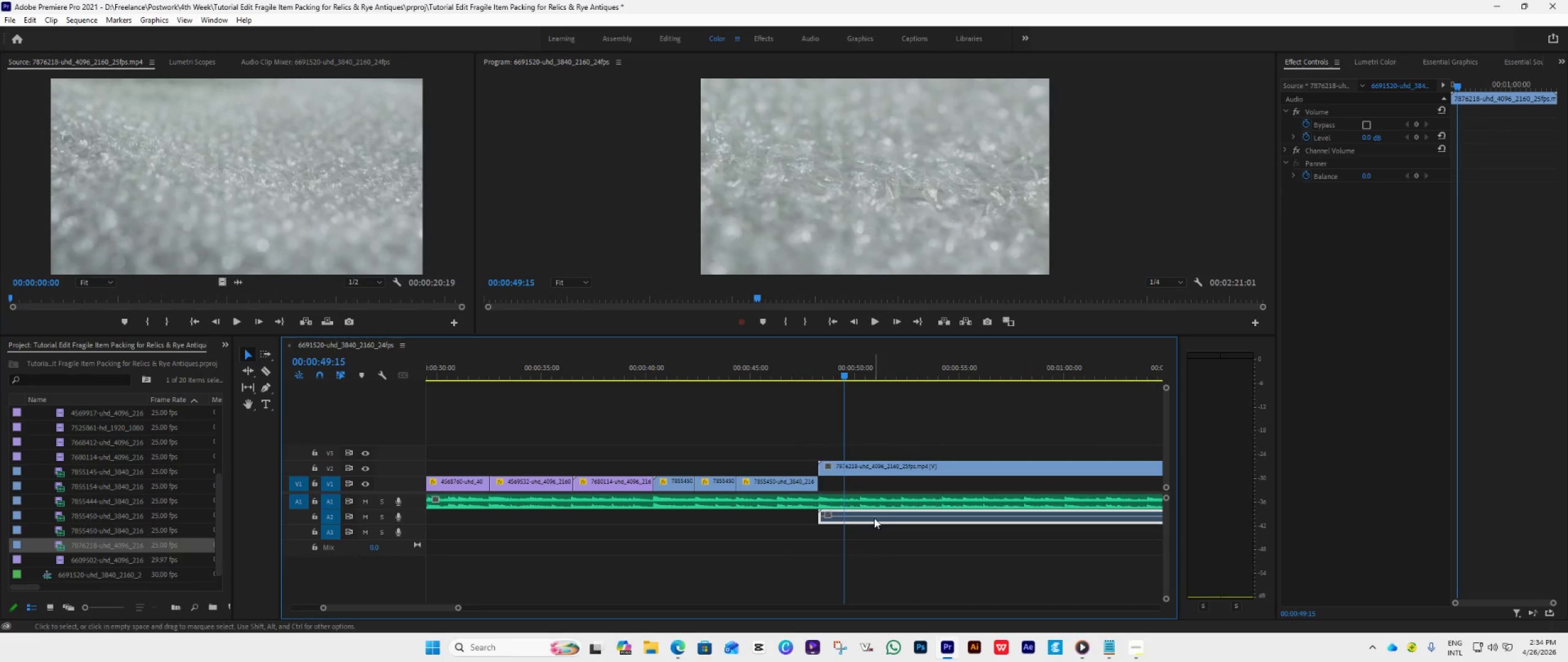 
key(Delete)
 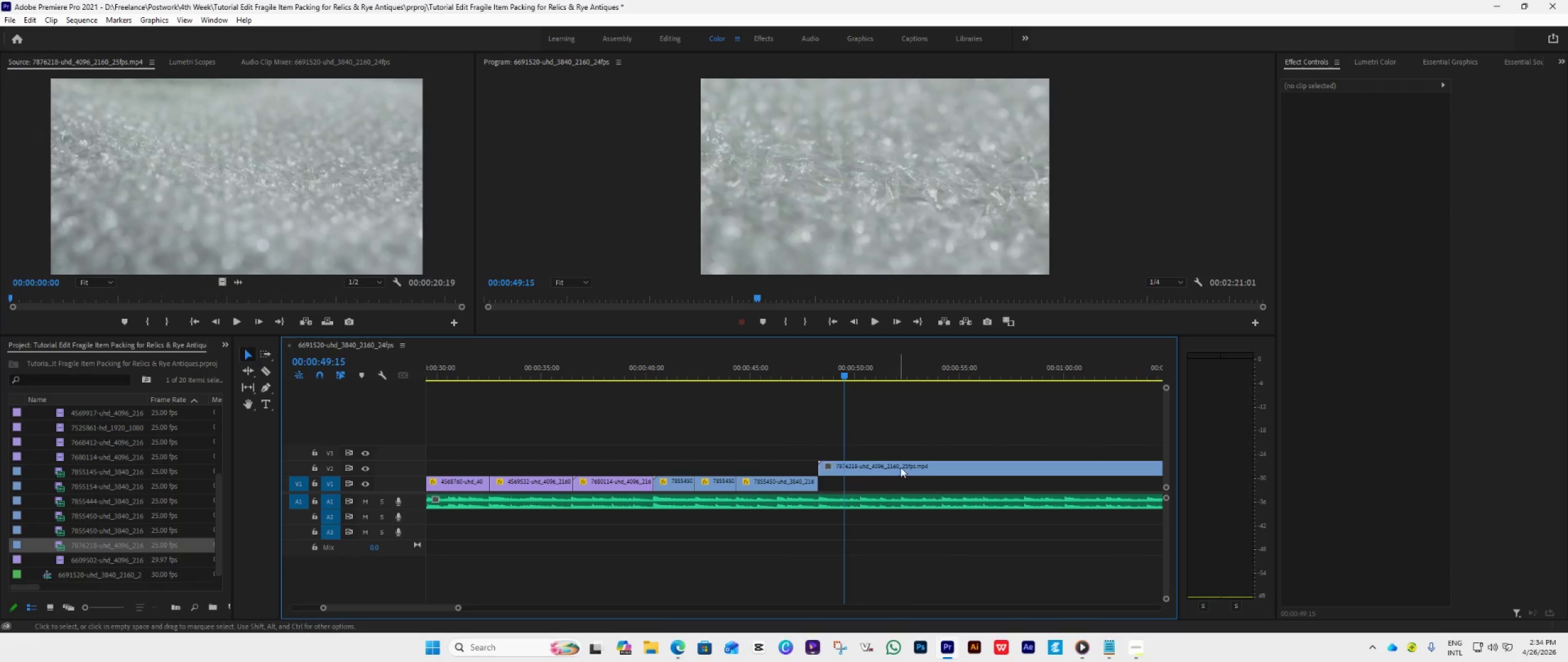 
left_click_drag(start_coordinate=[901, 465], to_coordinate=[902, 482])
 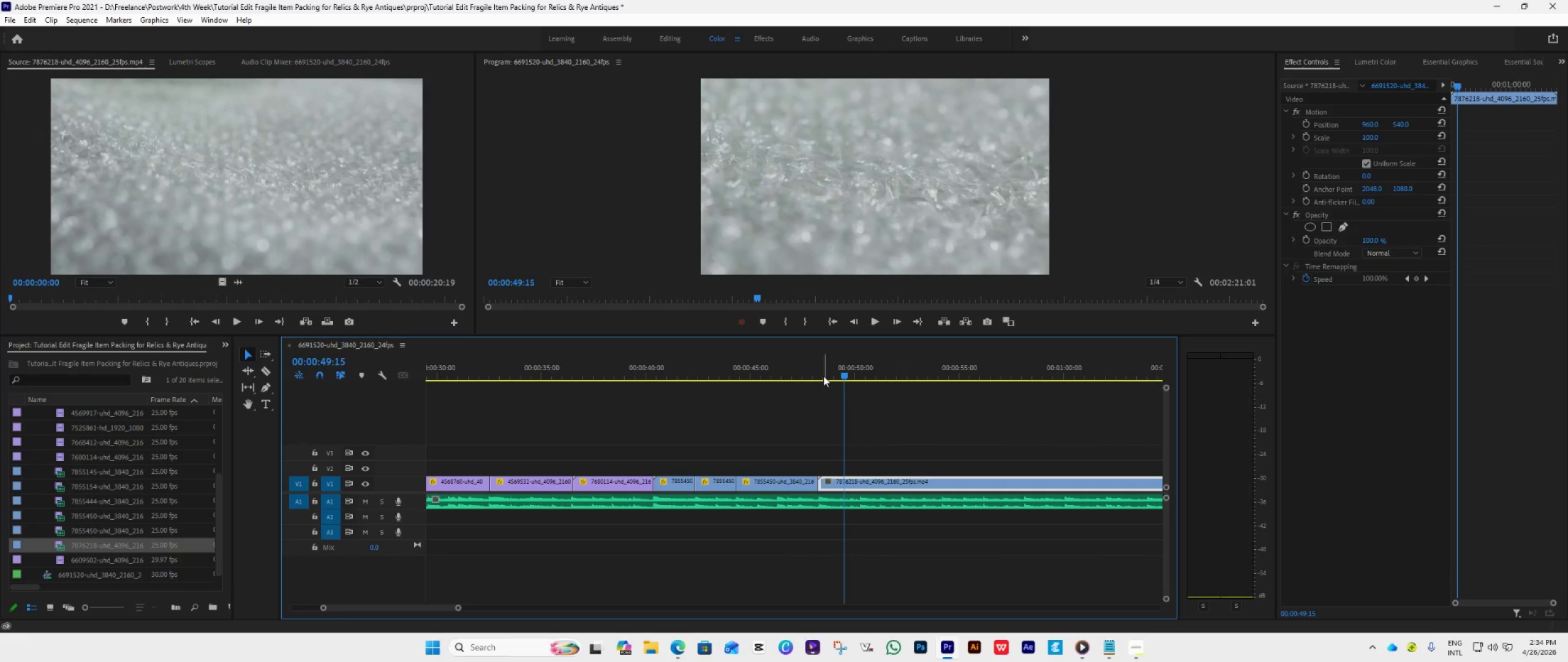 
left_click([807, 363])
 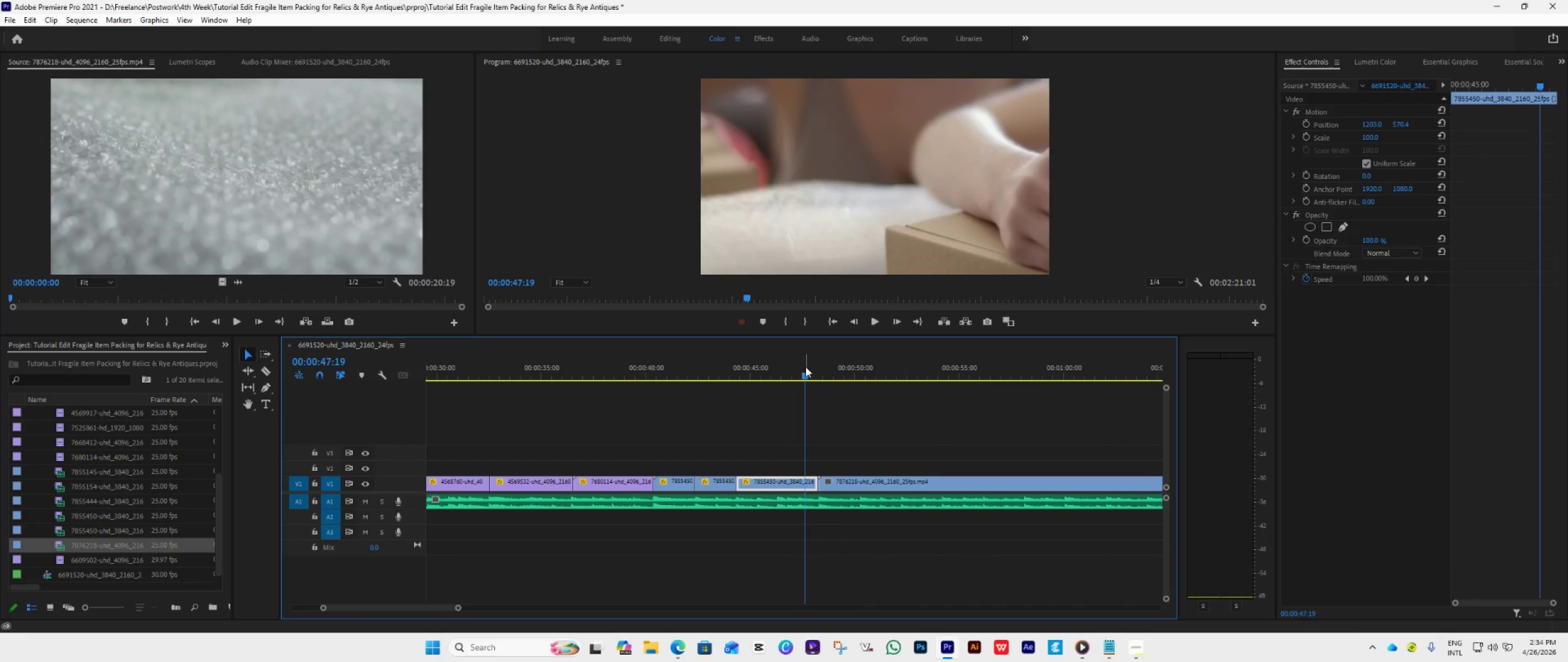 
key(Space)
 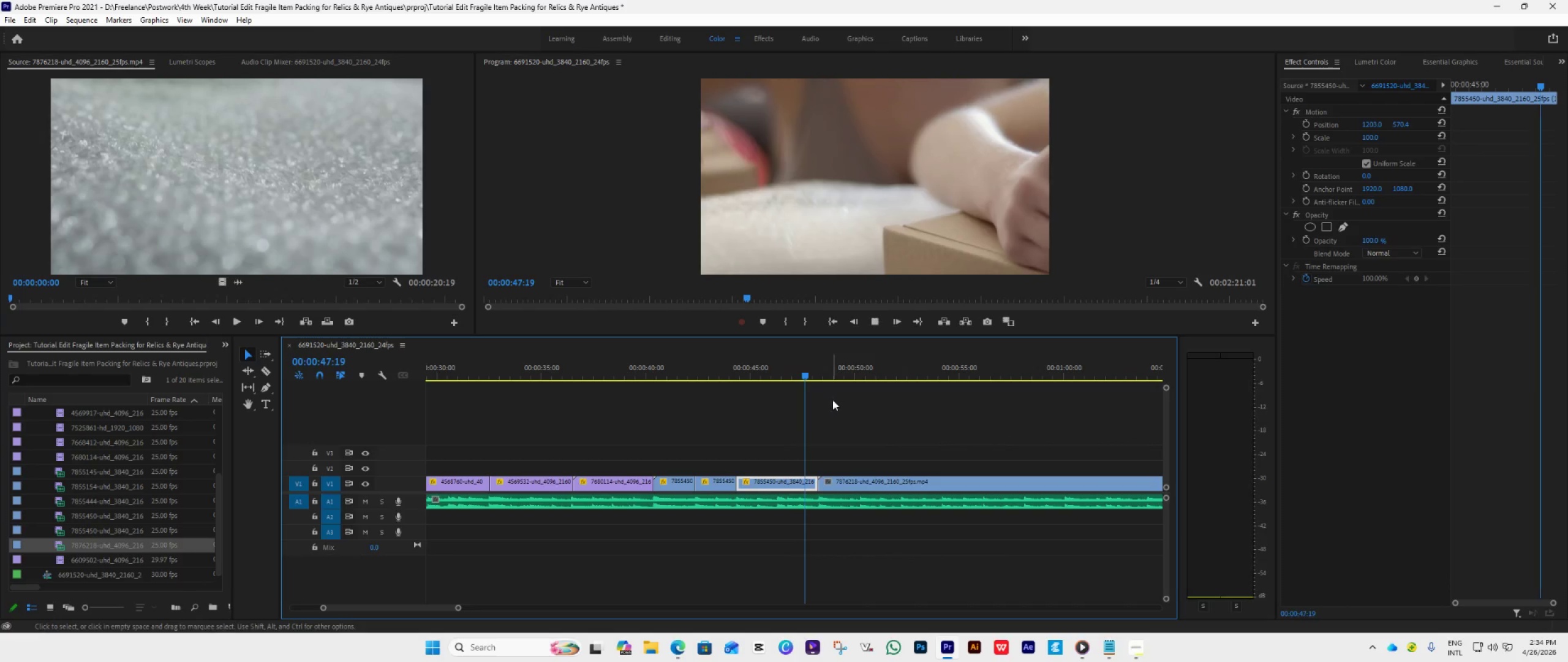 
scroll: coordinate [841, 415], scroll_direction: down, amount: 5.0
 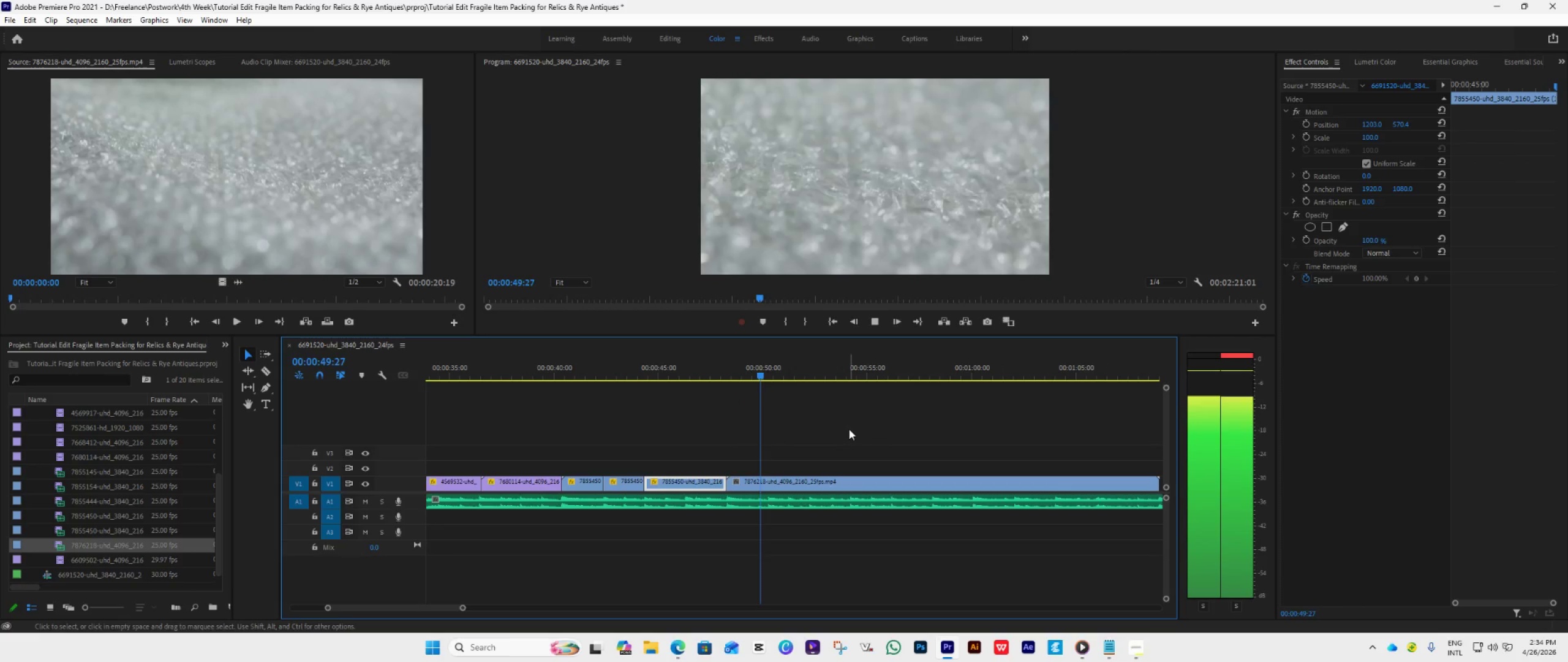 
key(Space)
 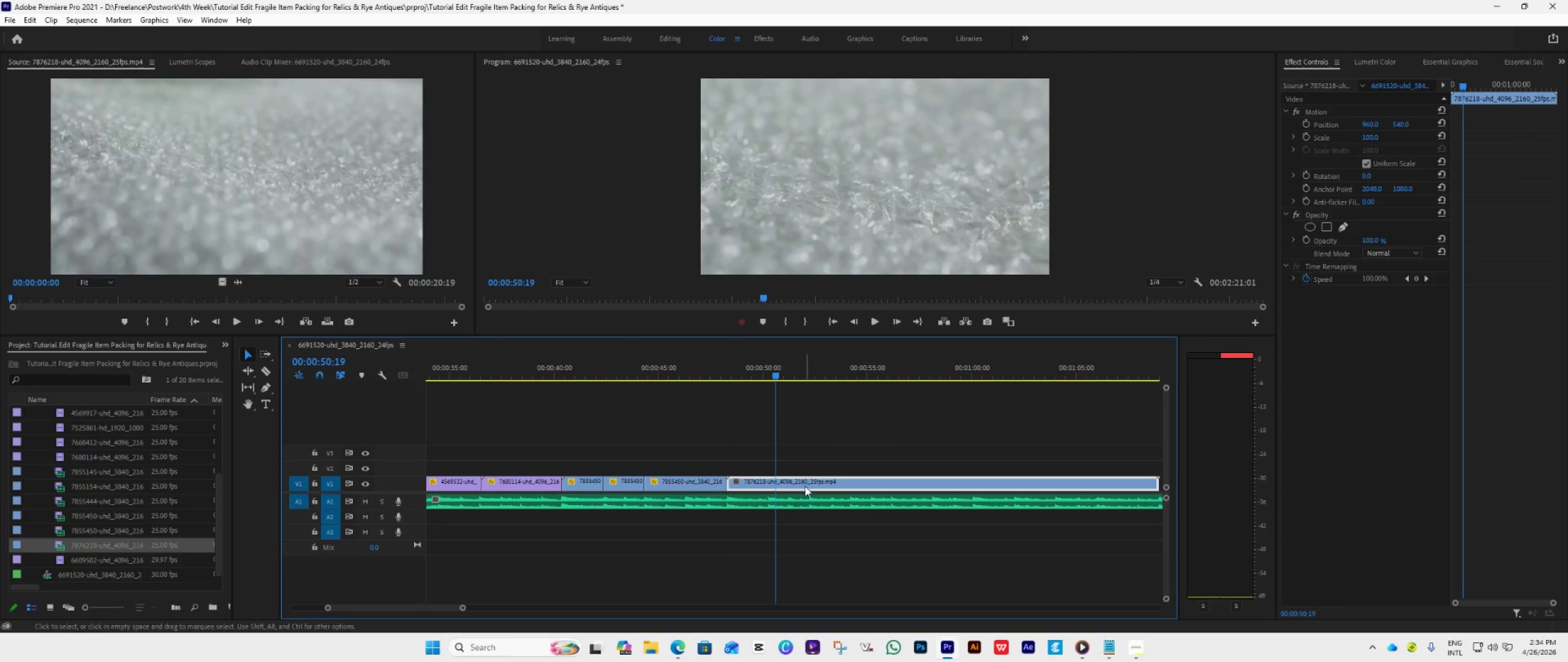 
key(Alt+AltLeft)
 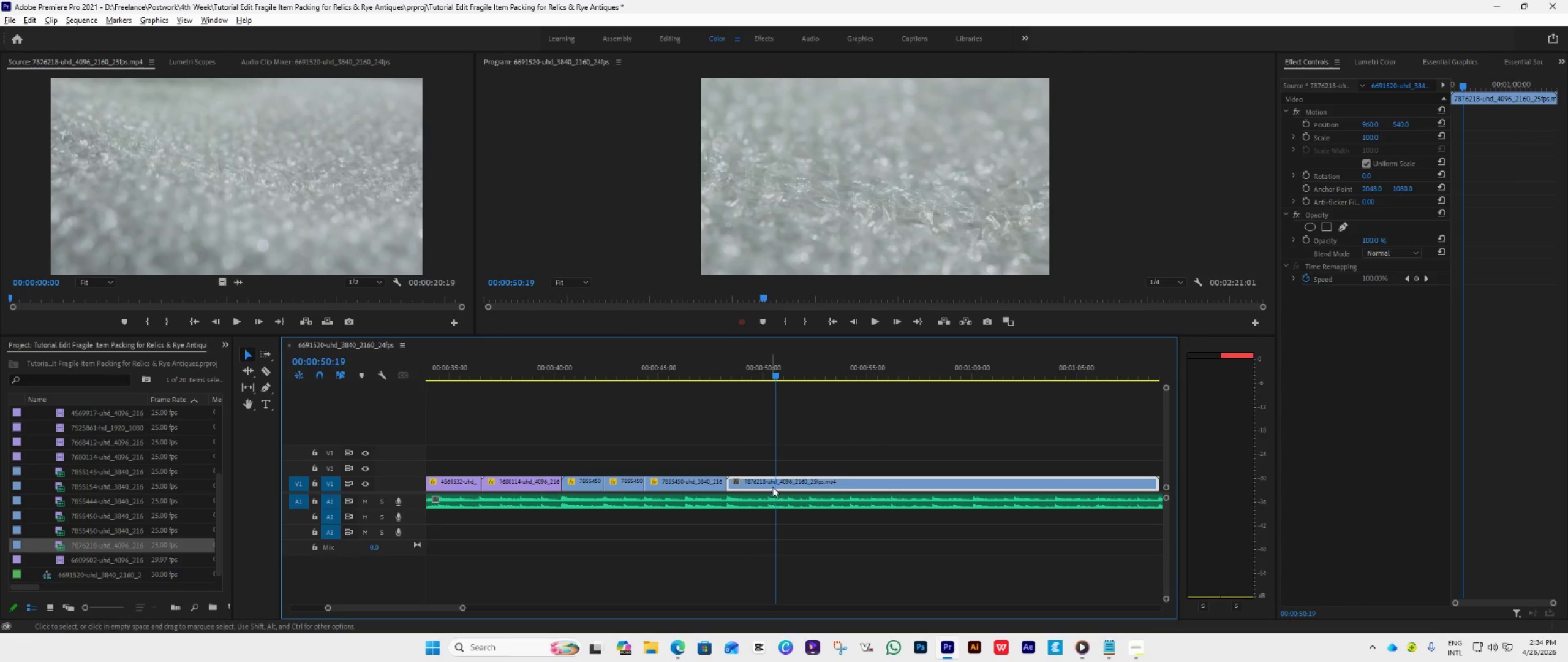 
key(Alt+AltLeft)
 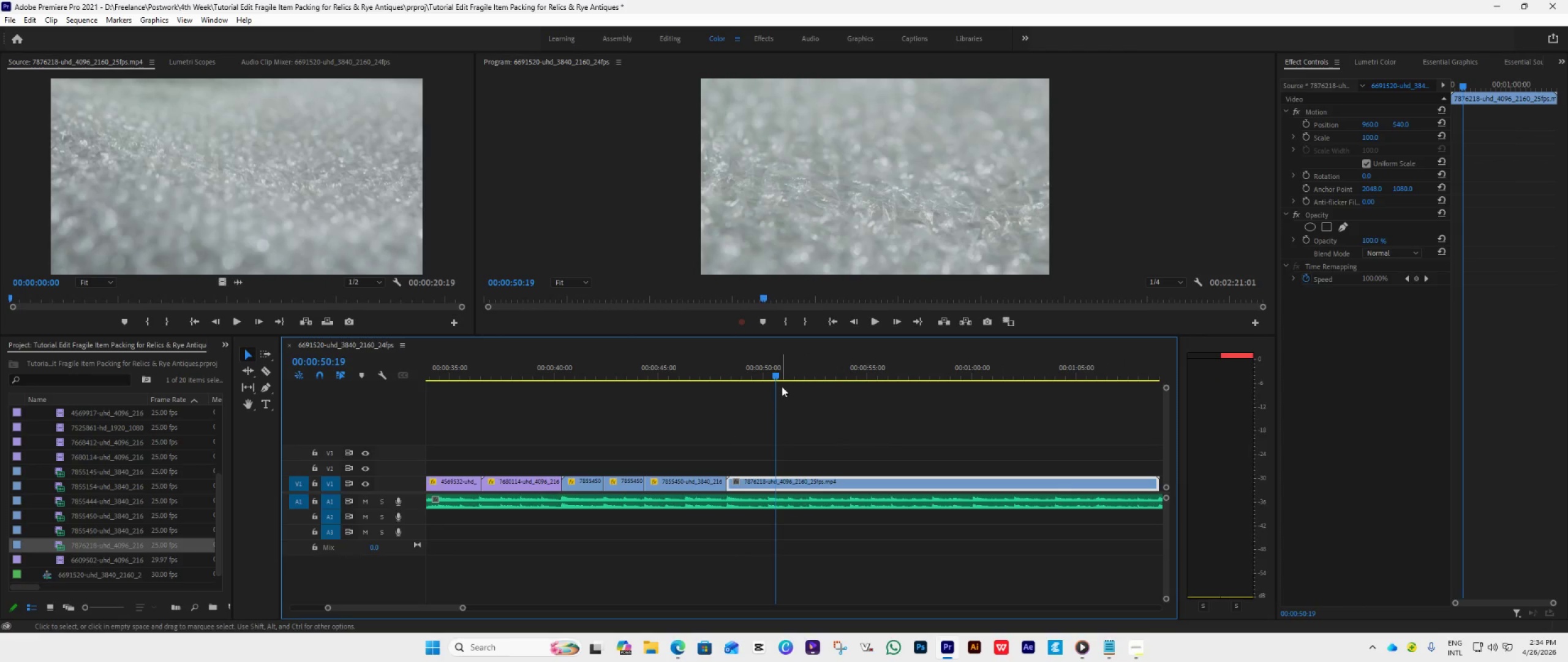 
left_click_drag(start_coordinate=[774, 370], to_coordinate=[767, 390])
 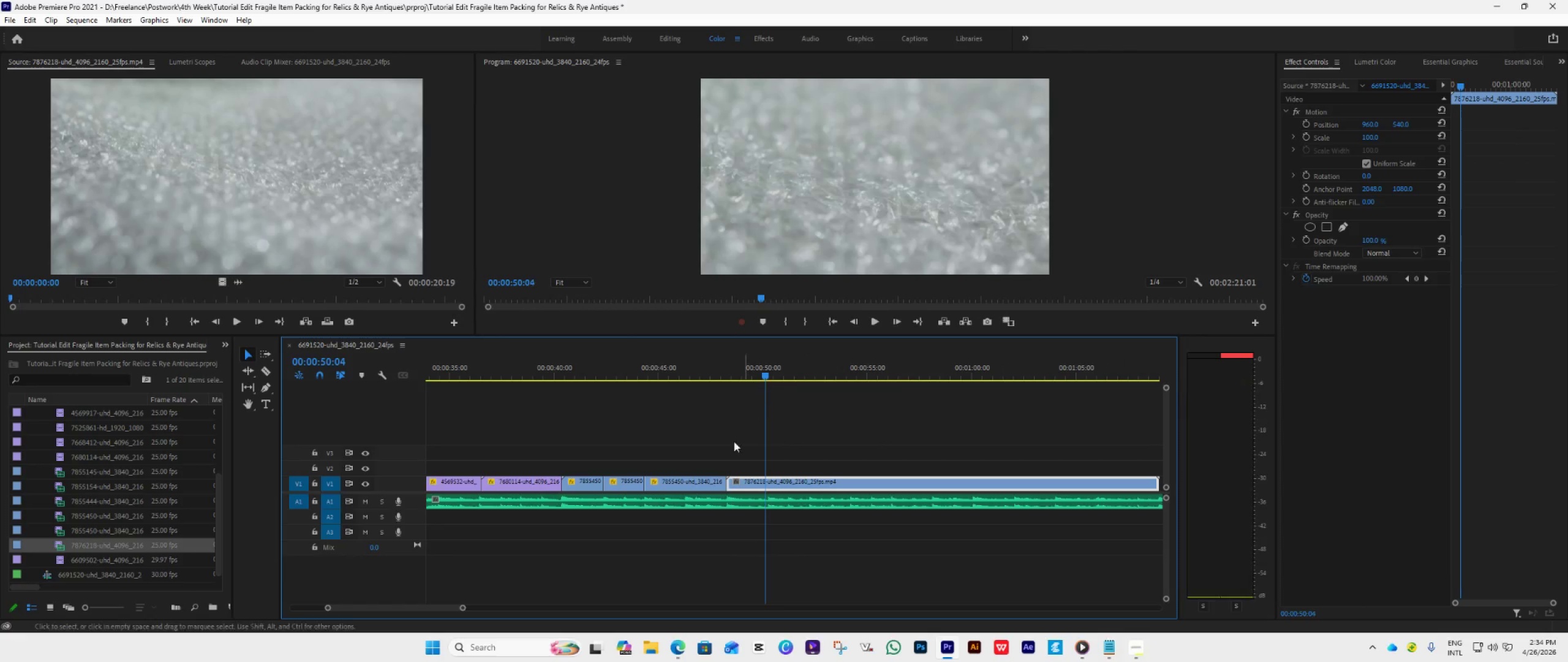 
hold_key(key=AltLeft, duration=0.97)
scroll: coordinate [663, 542], scroll_direction: down, amount: 15.0
 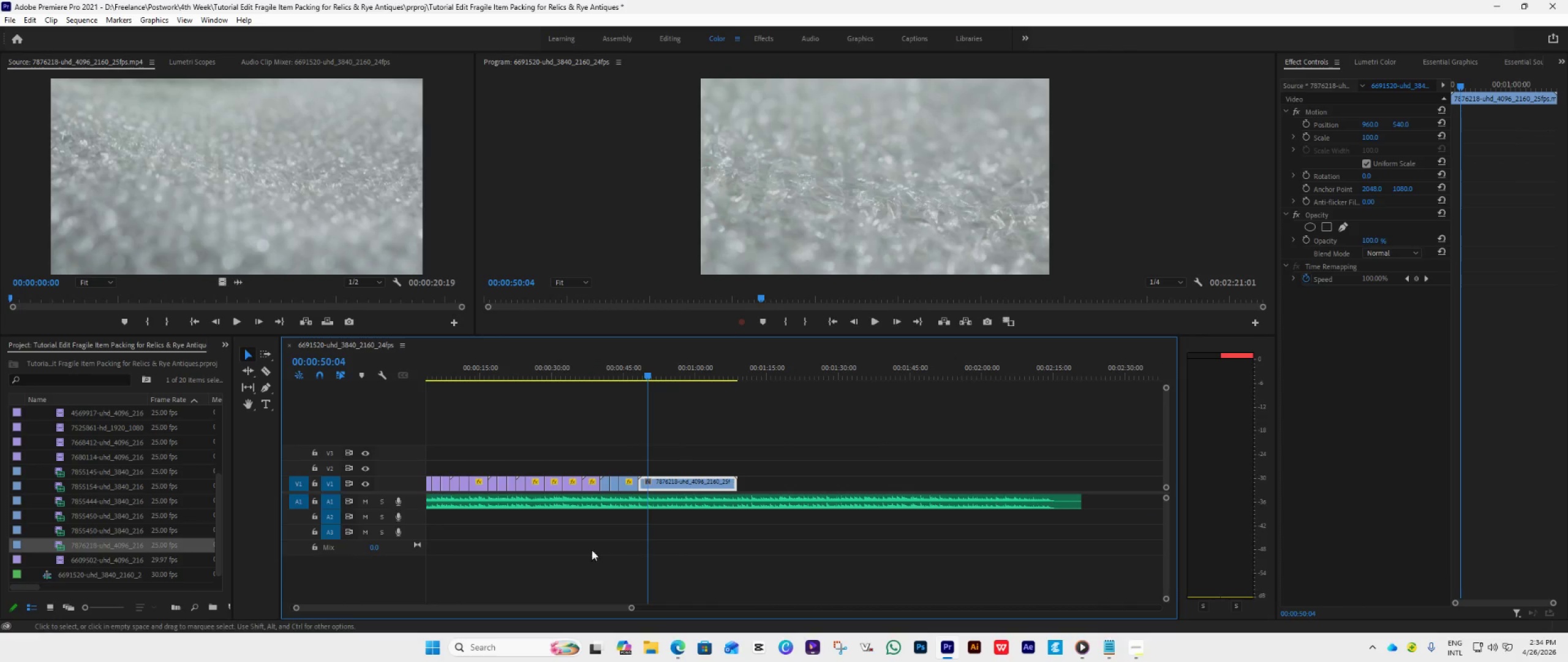 
scroll: coordinate [571, 550], scroll_direction: up, amount: 16.0
 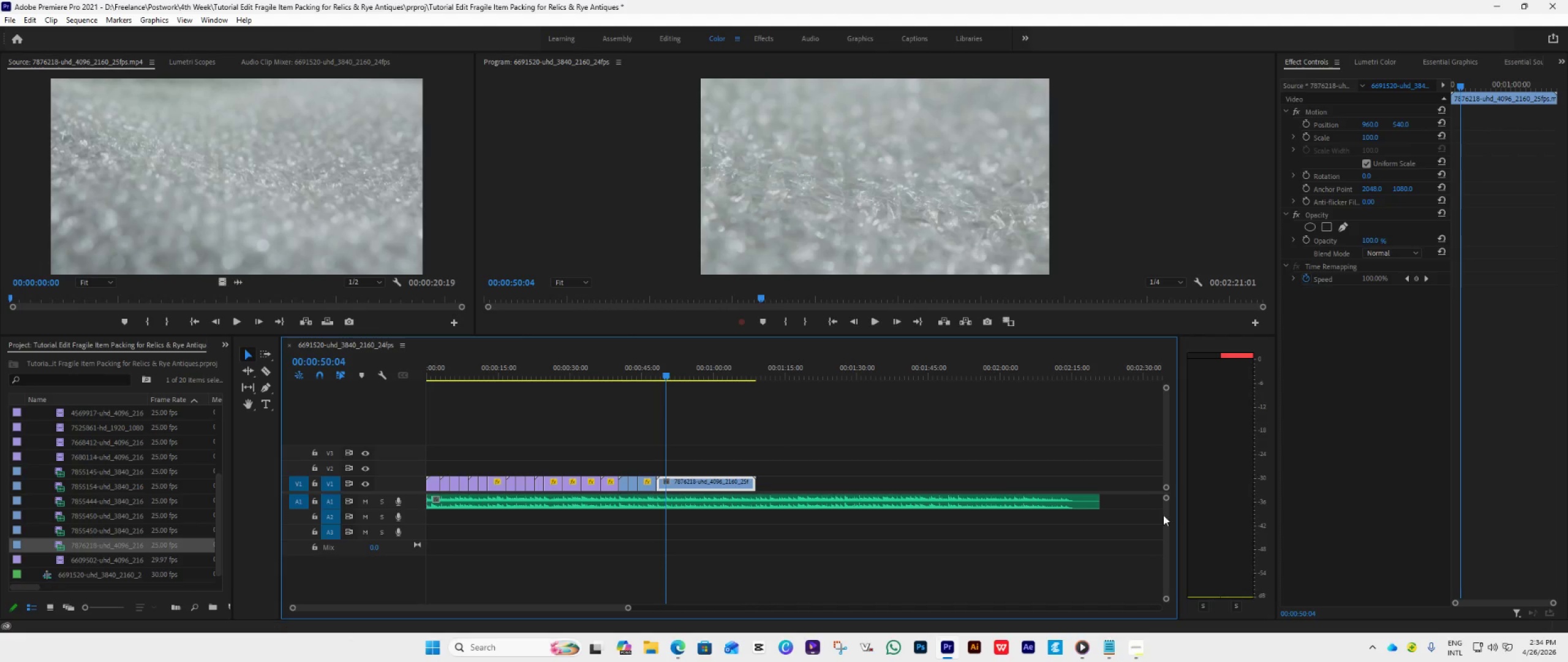 
left_click_drag(start_coordinate=[1105, 504], to_coordinate=[717, 547])
 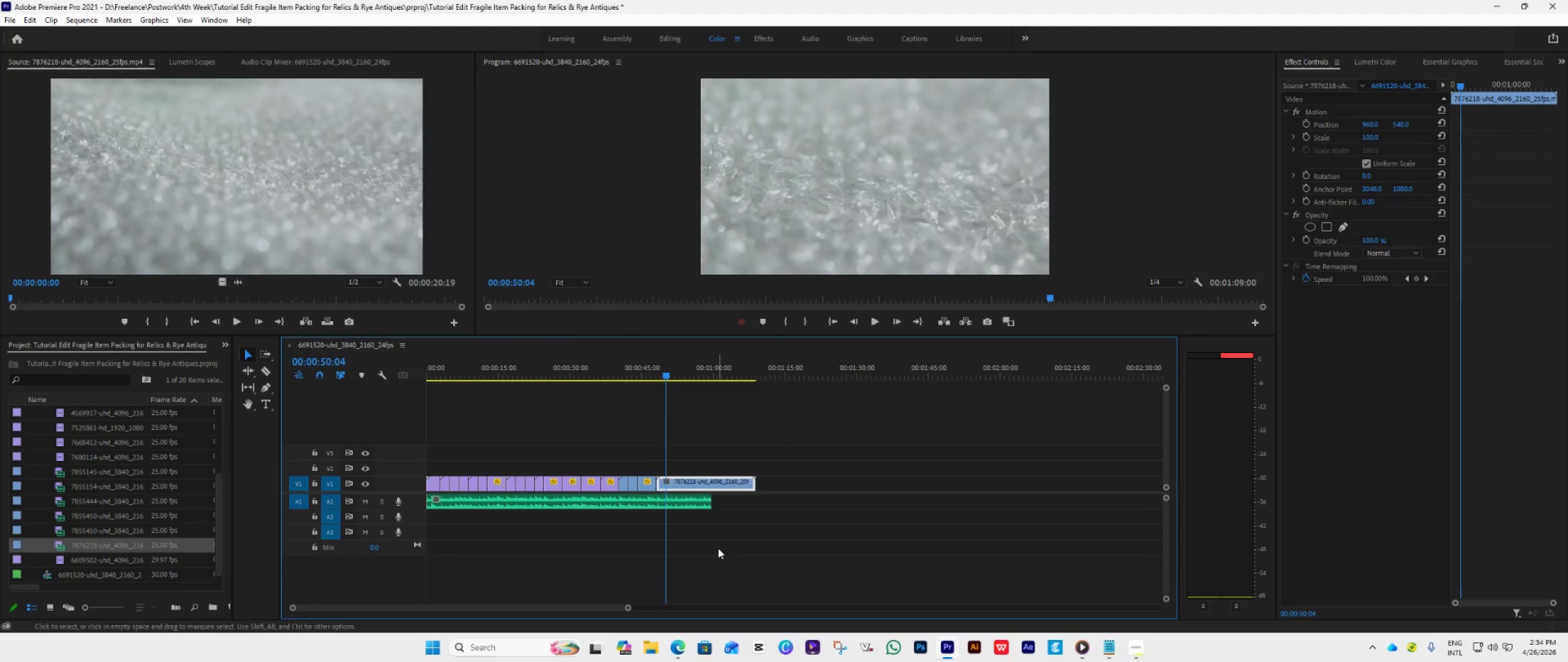 
hold_key(key=AltLeft, duration=0.66)
scroll: coordinate [718, 548], scroll_direction: up, amount: 22.0
 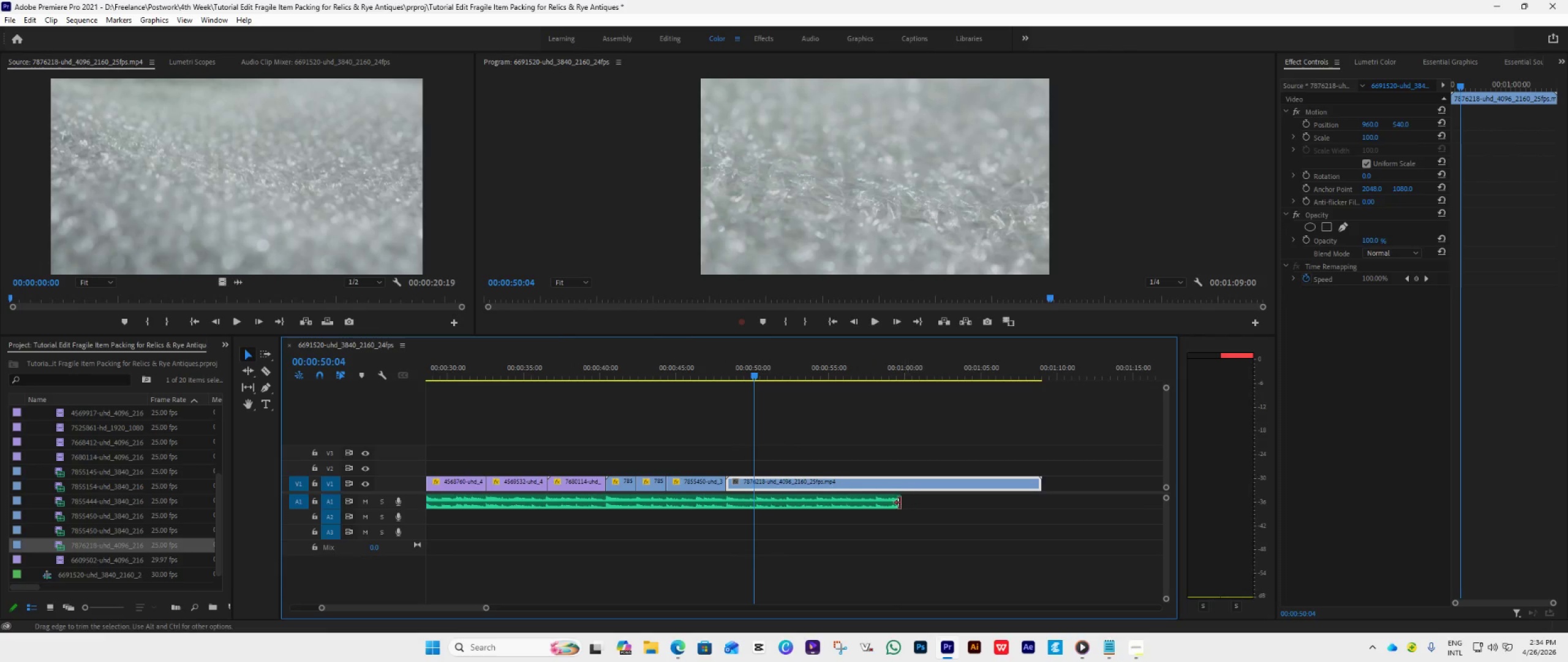 
left_click_drag(start_coordinate=[899, 502], to_coordinate=[979, 516])
 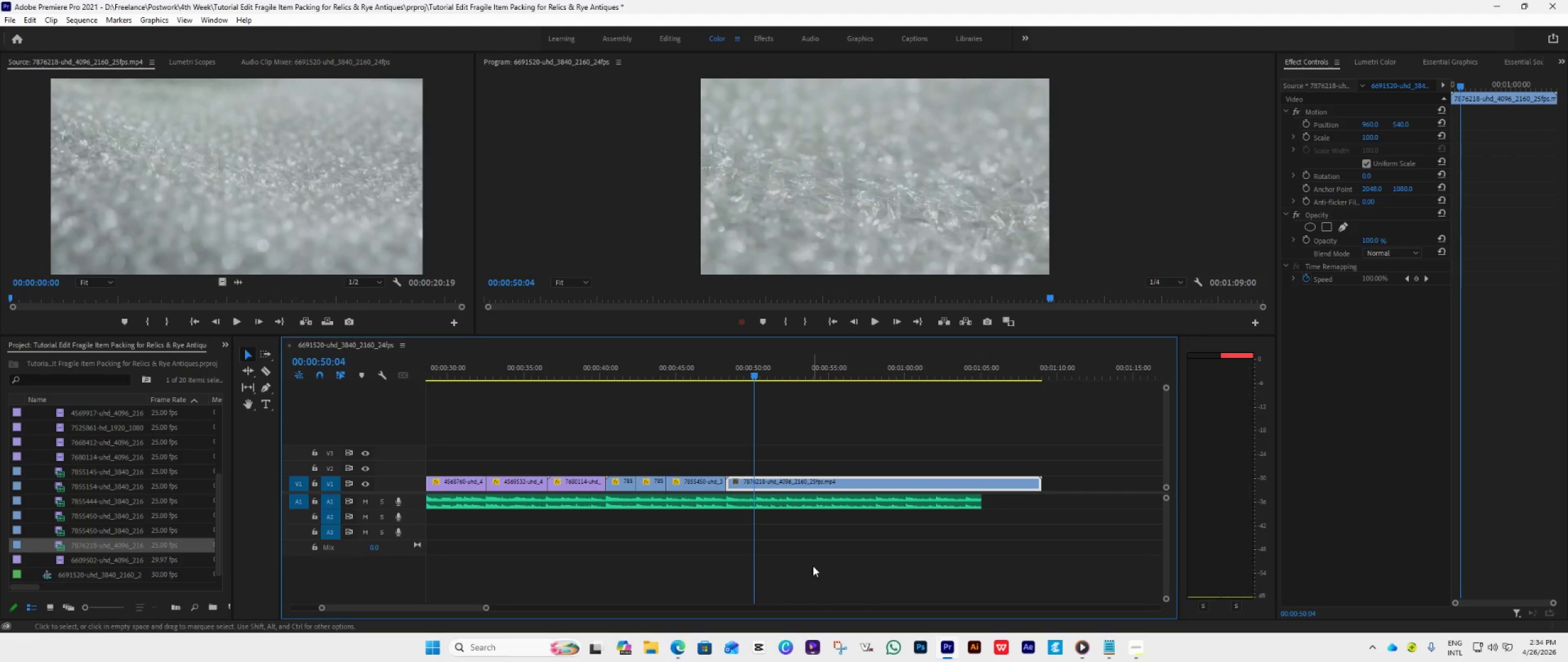 
scroll: coordinate [665, 536], scroll_direction: up, amount: 38.0
 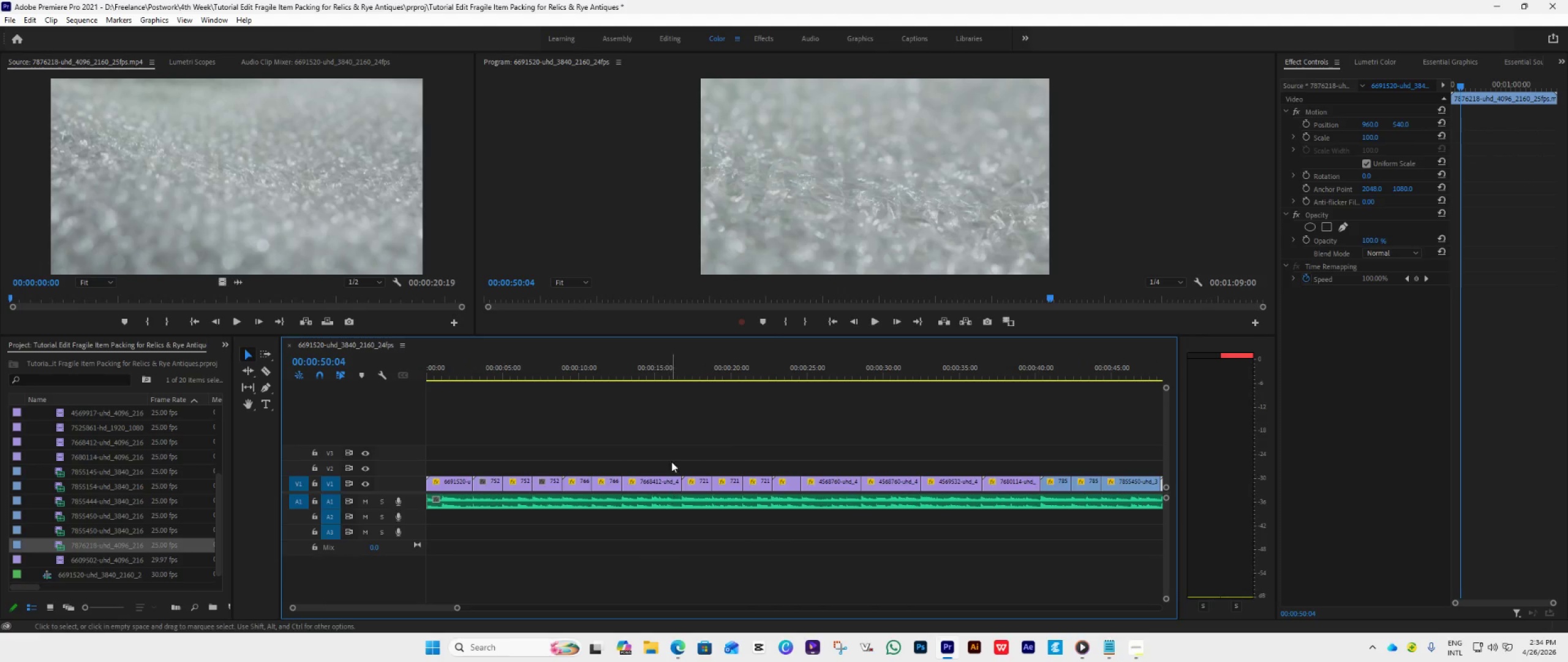 
left_click([600, 374])
 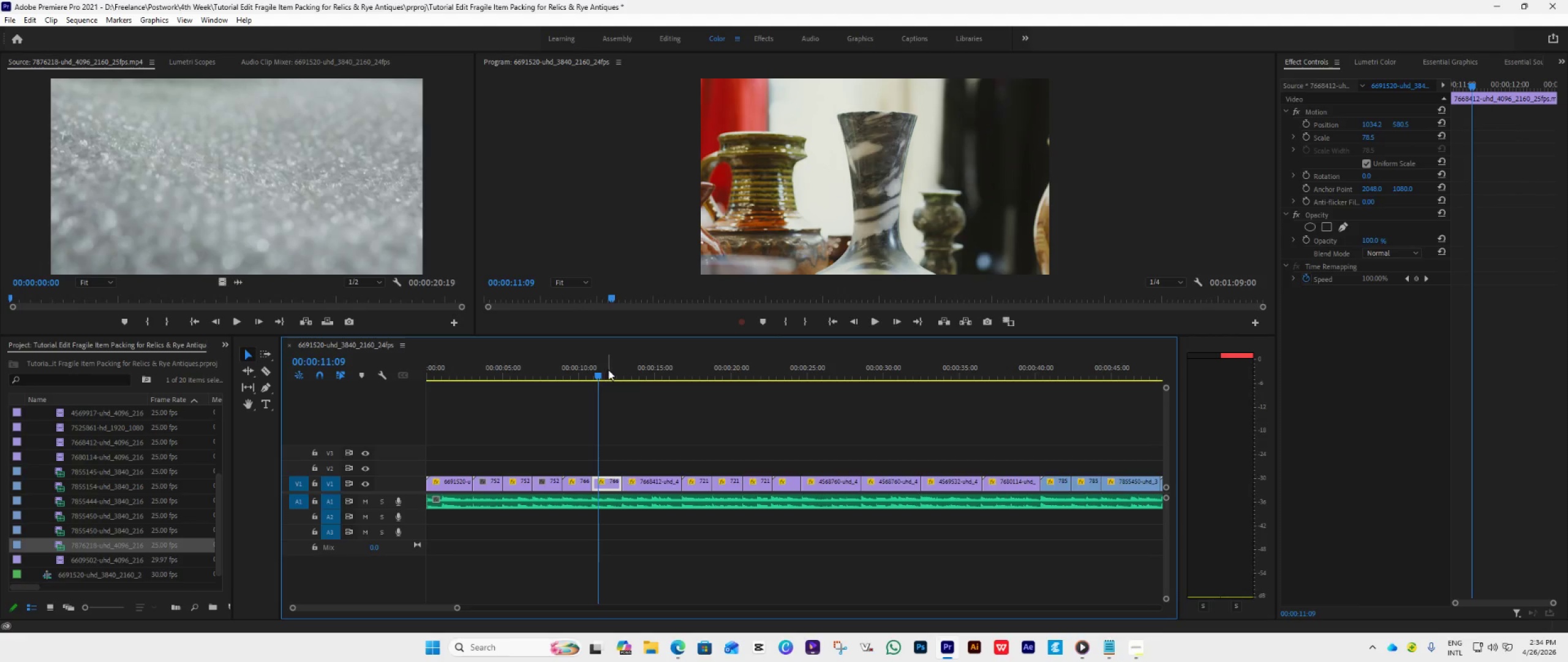 
key(Space)
 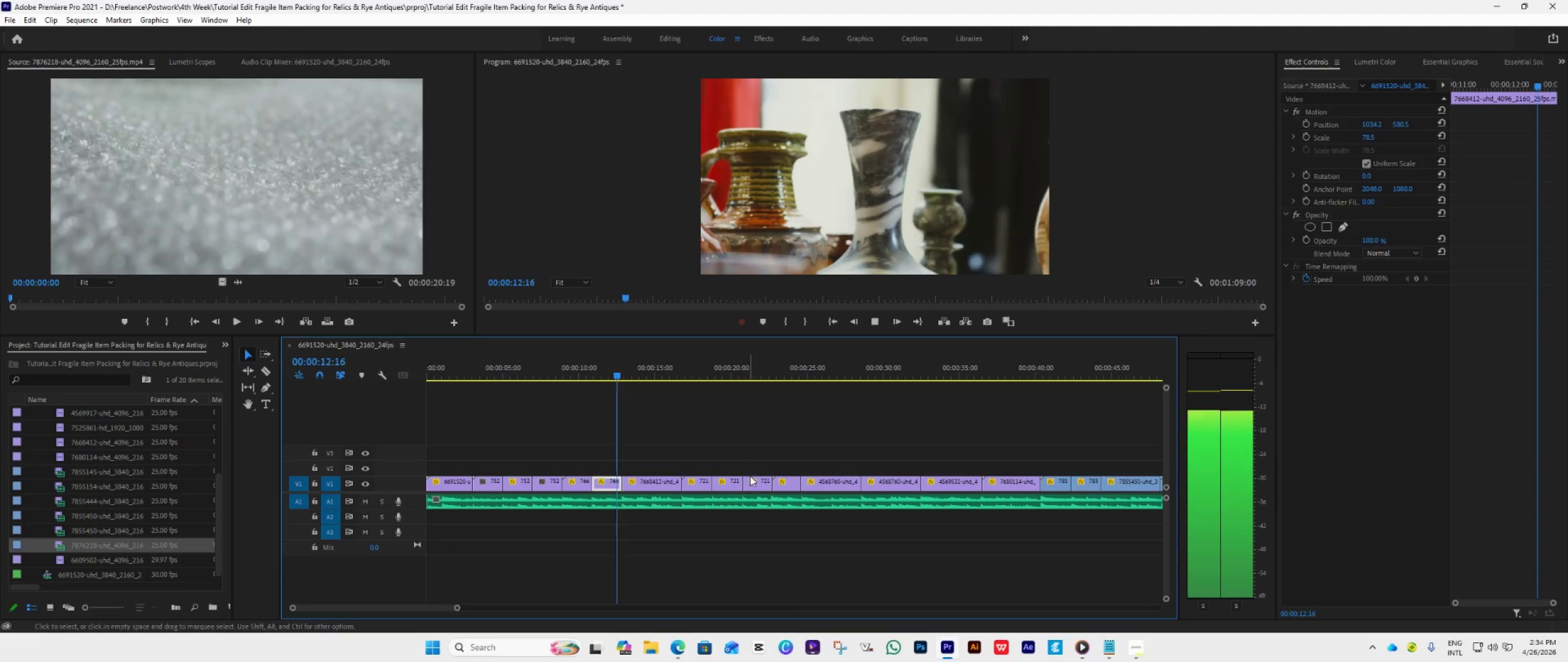 
scroll: coordinate [776, 565], scroll_direction: down, amount: 3.0
 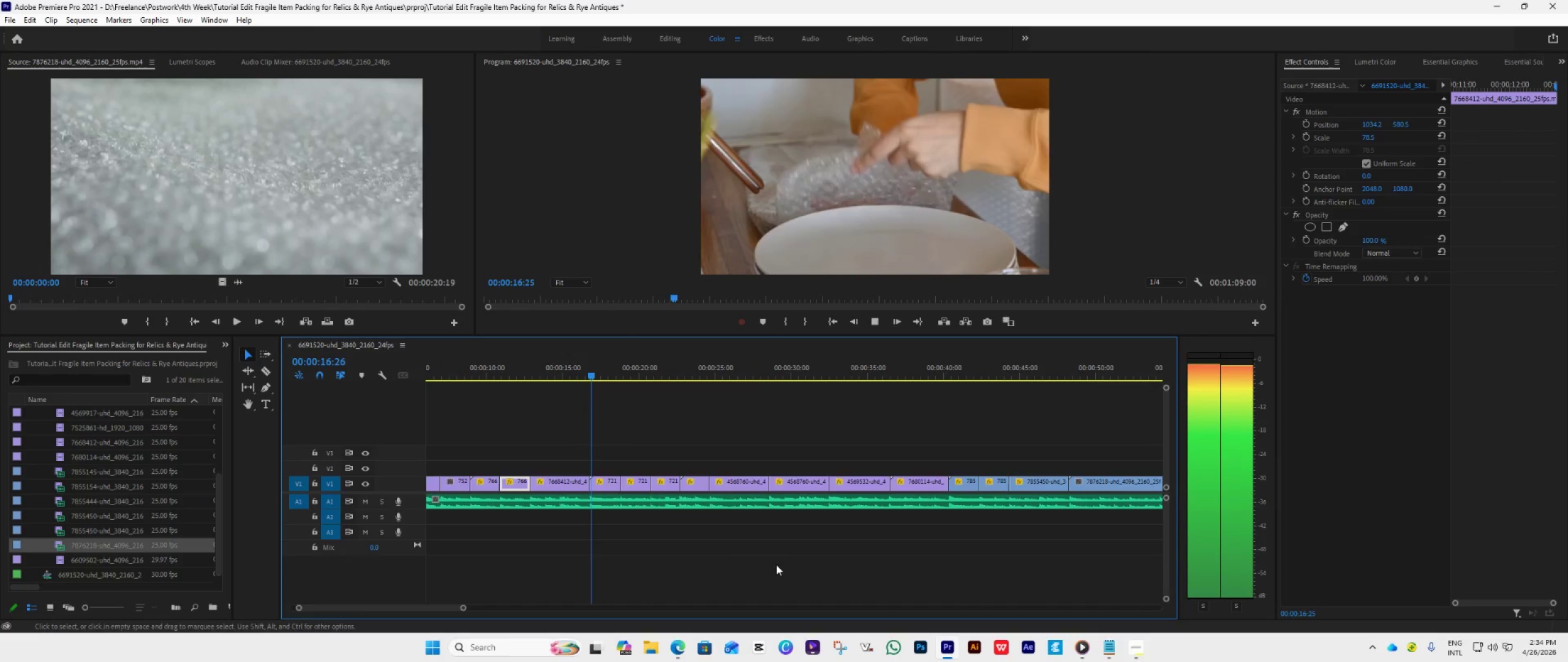 
key(Space)
 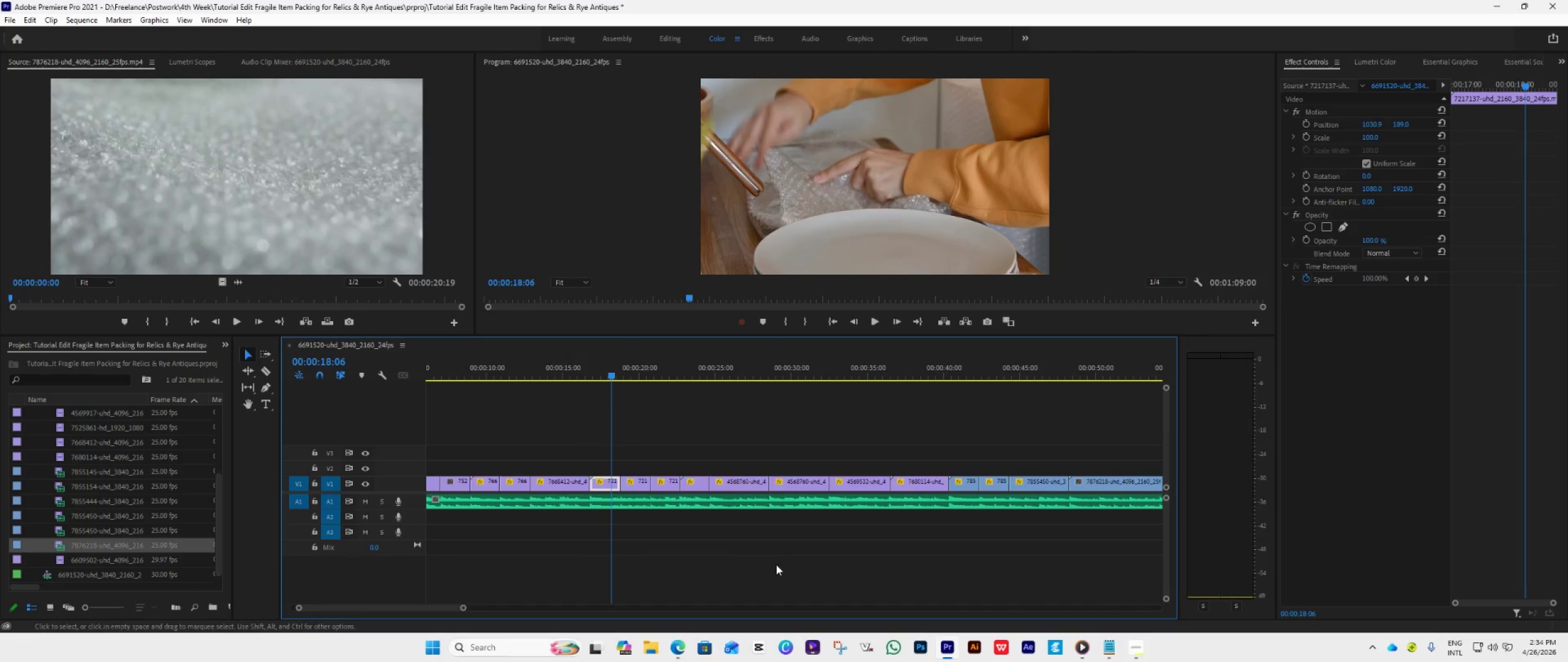 
hold_key(key=AltLeft, duration=0.39)
scroll: coordinate [776, 565], scroll_direction: down, amount: 4.0
 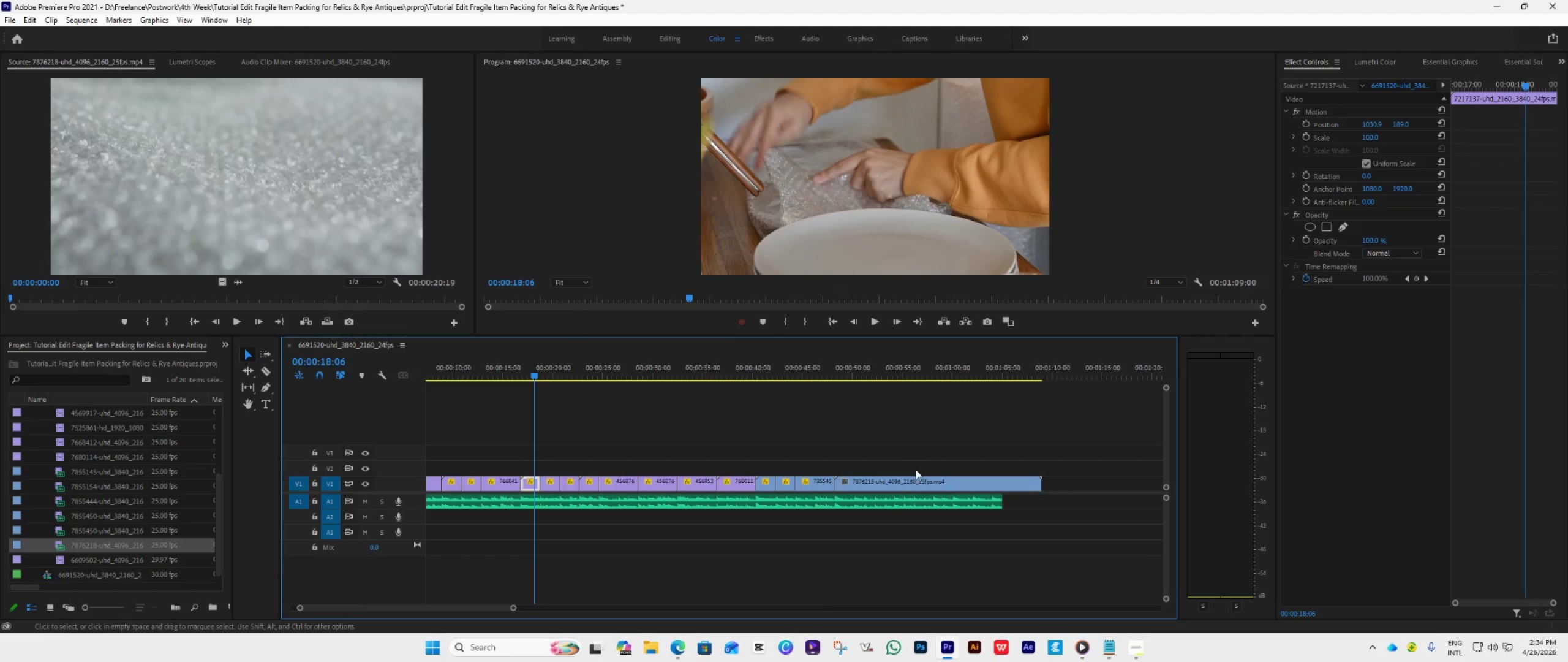 
left_click_drag(start_coordinate=[1043, 489], to_coordinate=[859, 539])
 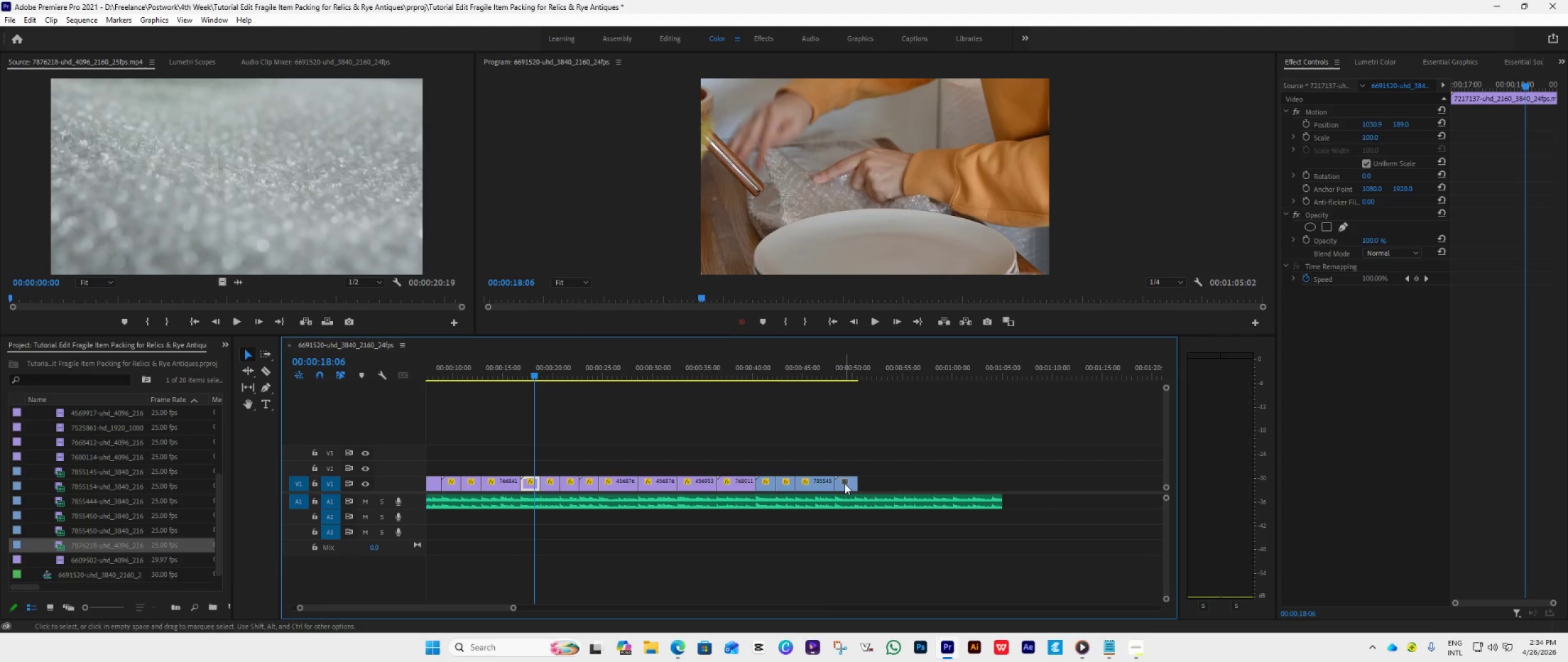 
left_click_drag(start_coordinate=[845, 484], to_coordinate=[530, 465])
 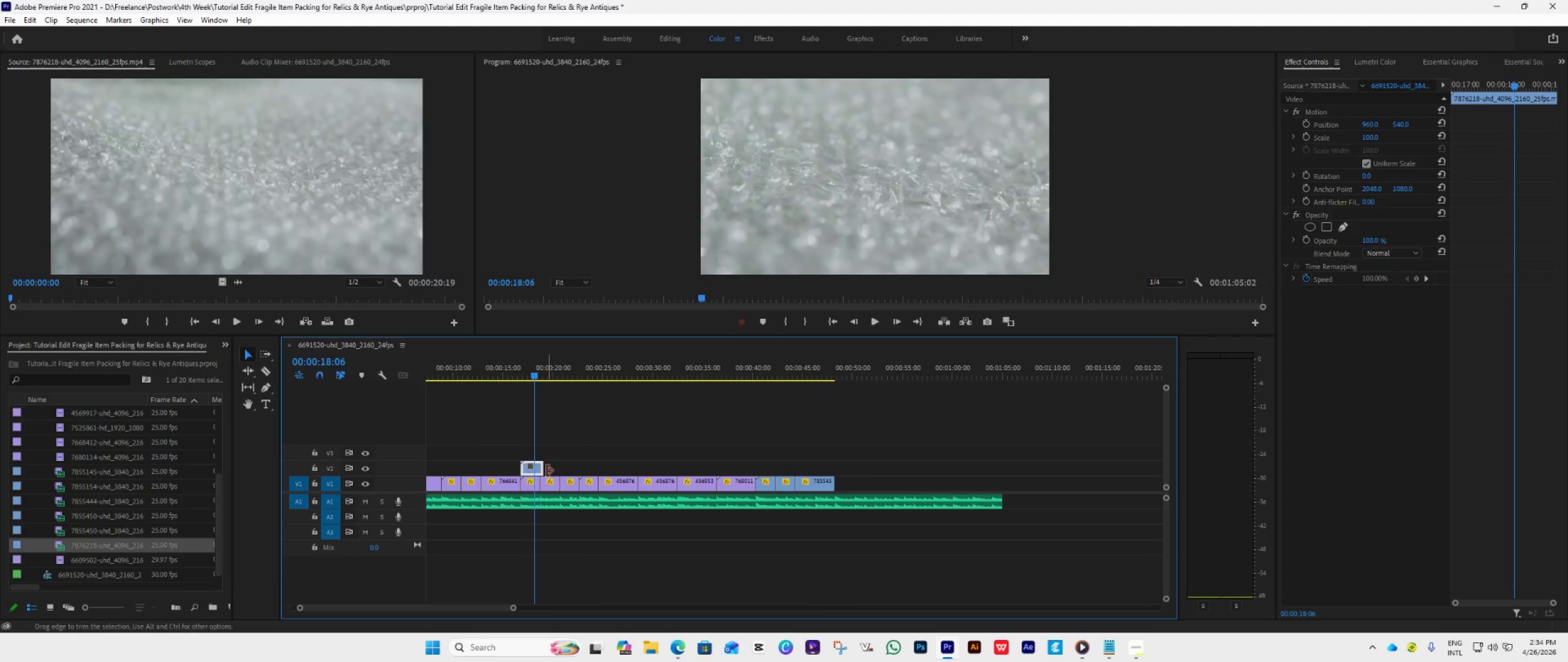 
left_click_drag(start_coordinate=[547, 471], to_coordinate=[541, 479])
 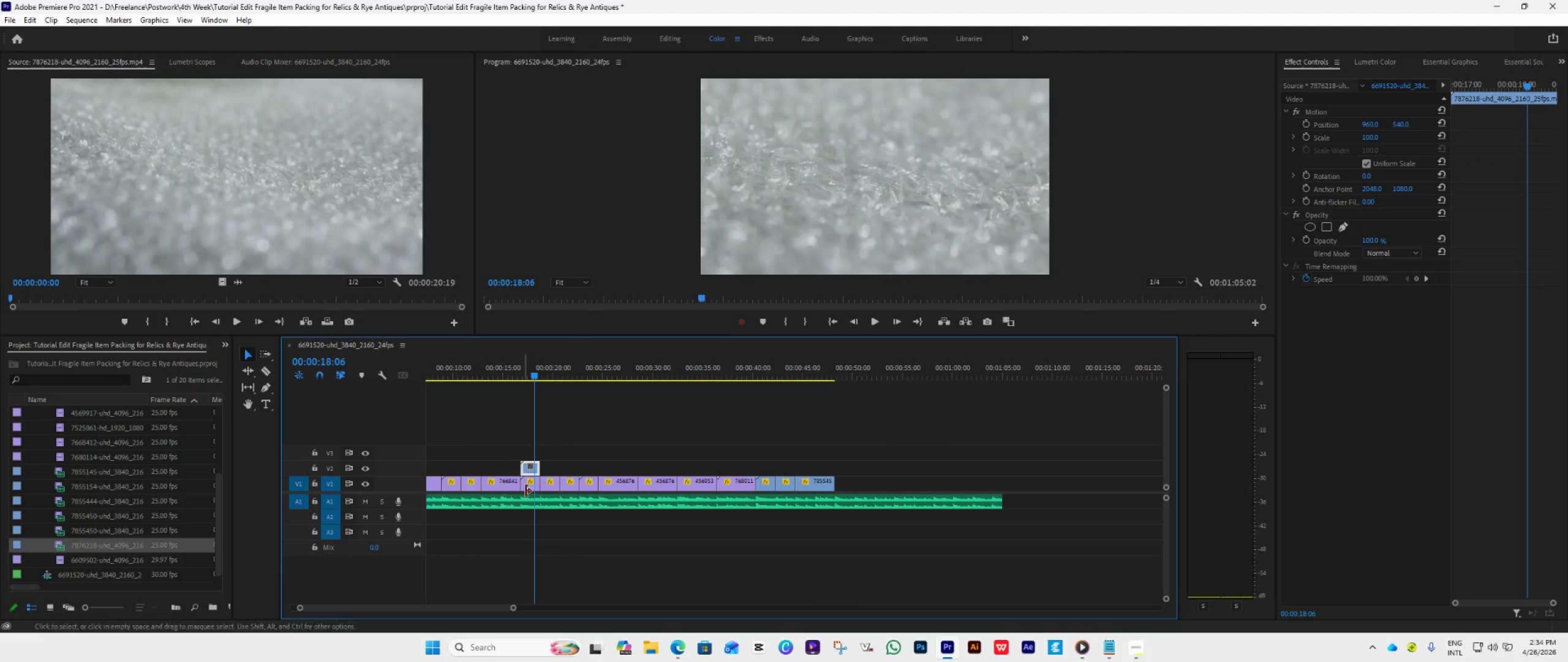 
left_click([527, 489])
 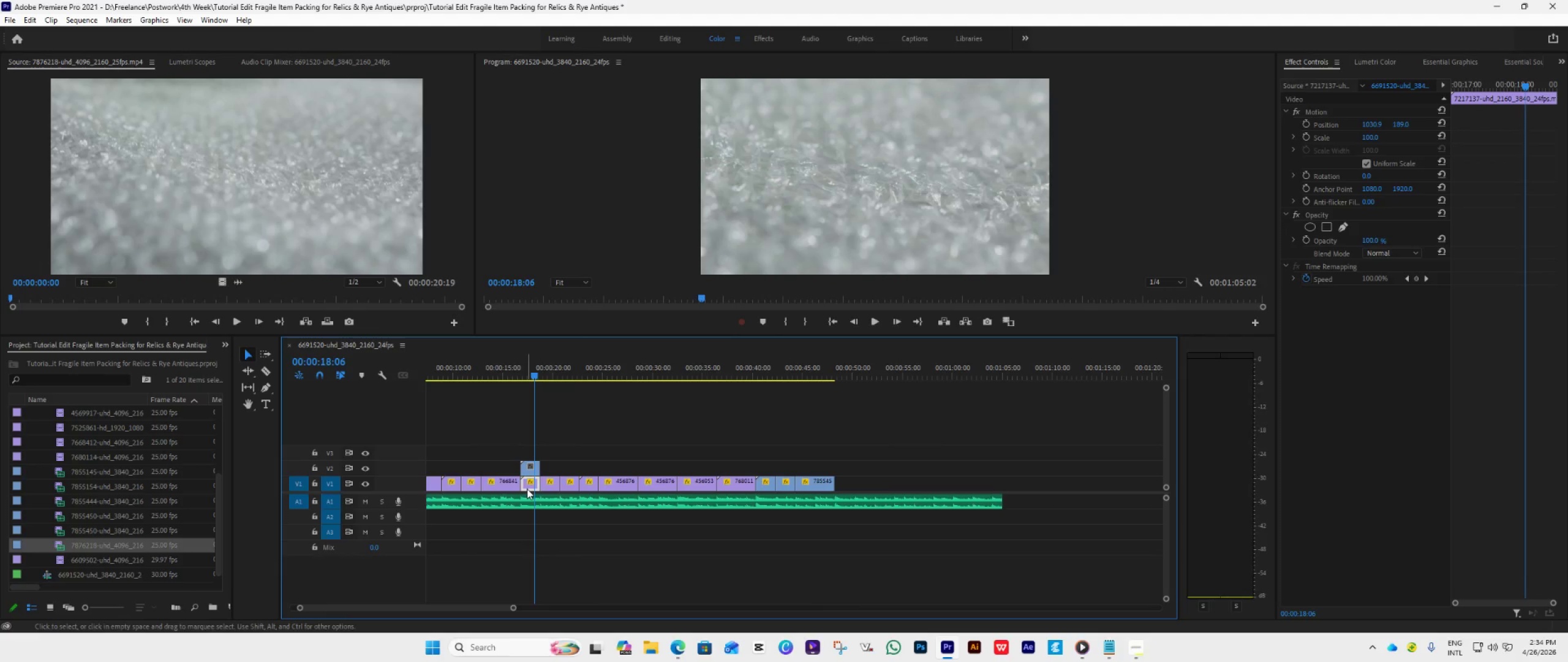 
key(Delete)
 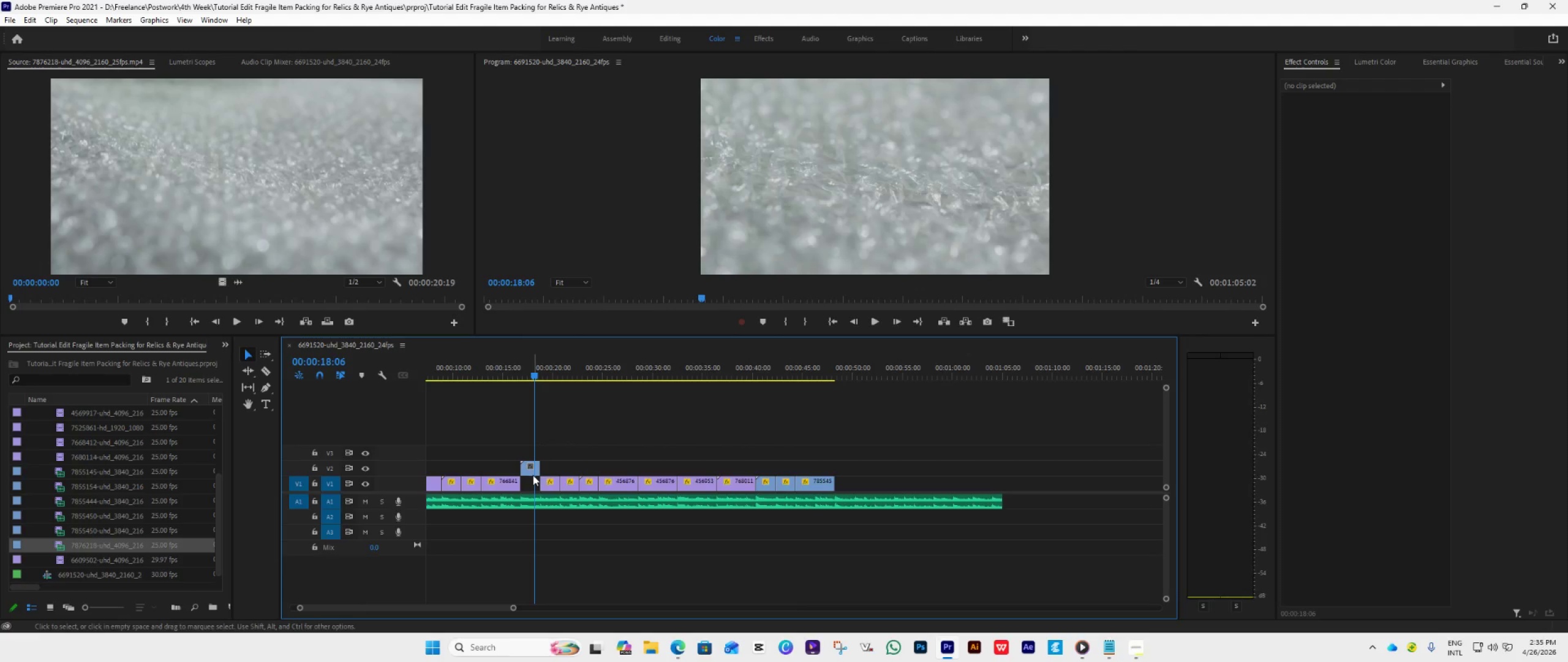 
left_click_drag(start_coordinate=[533, 473], to_coordinate=[535, 486])
 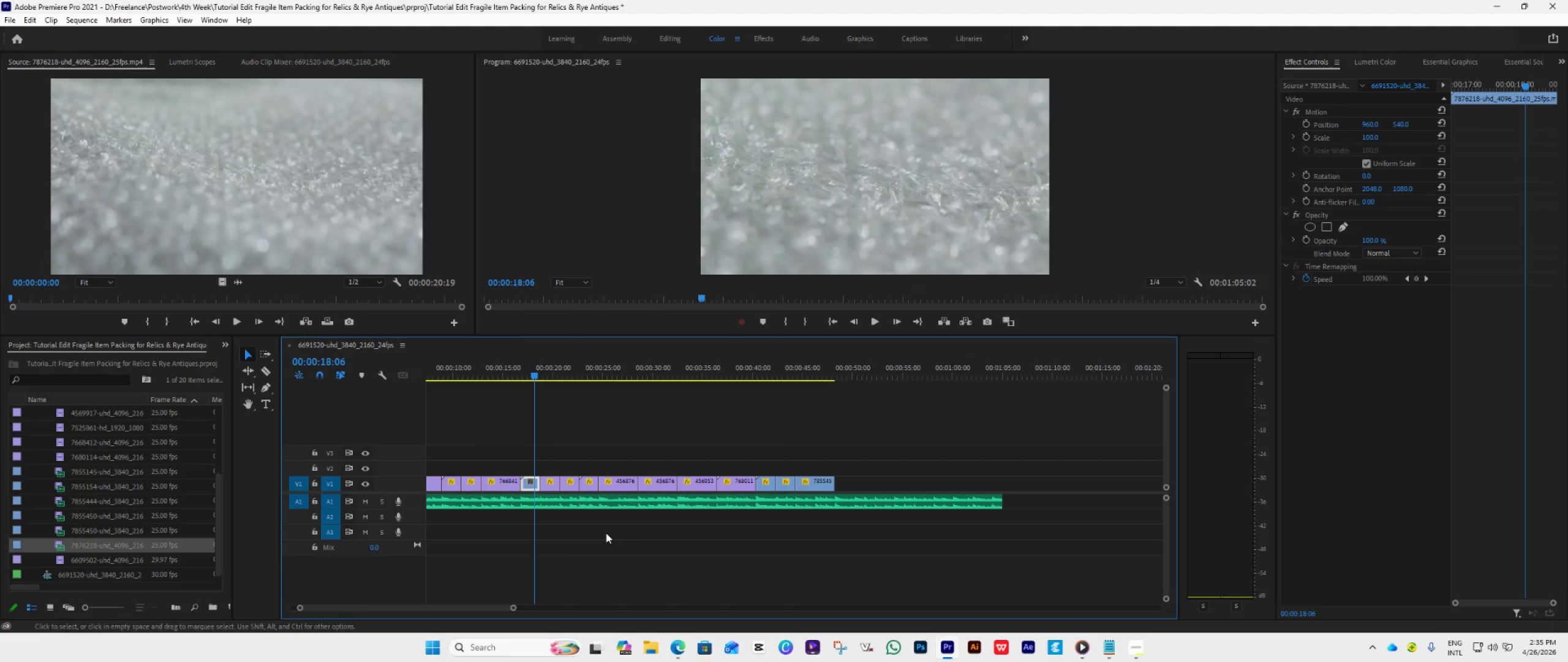 
key(Space)
 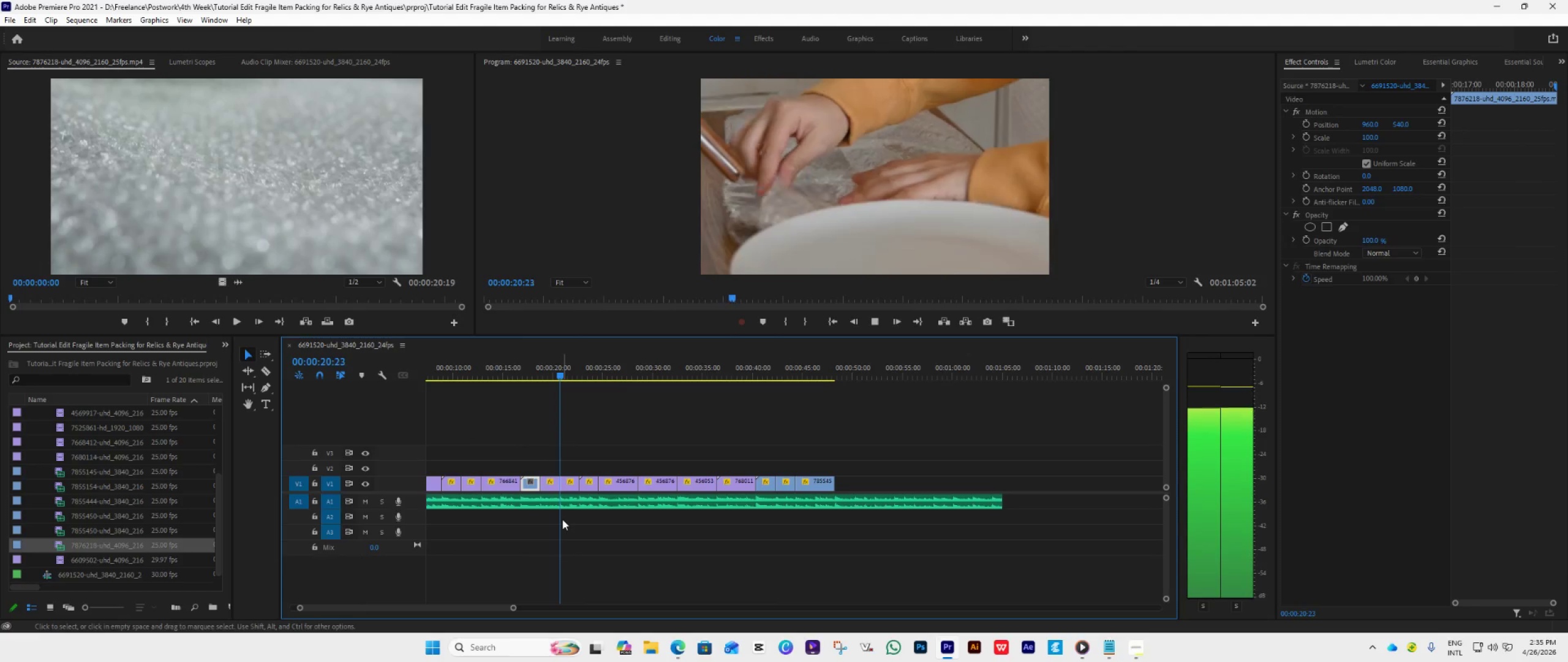 
key(Space)
 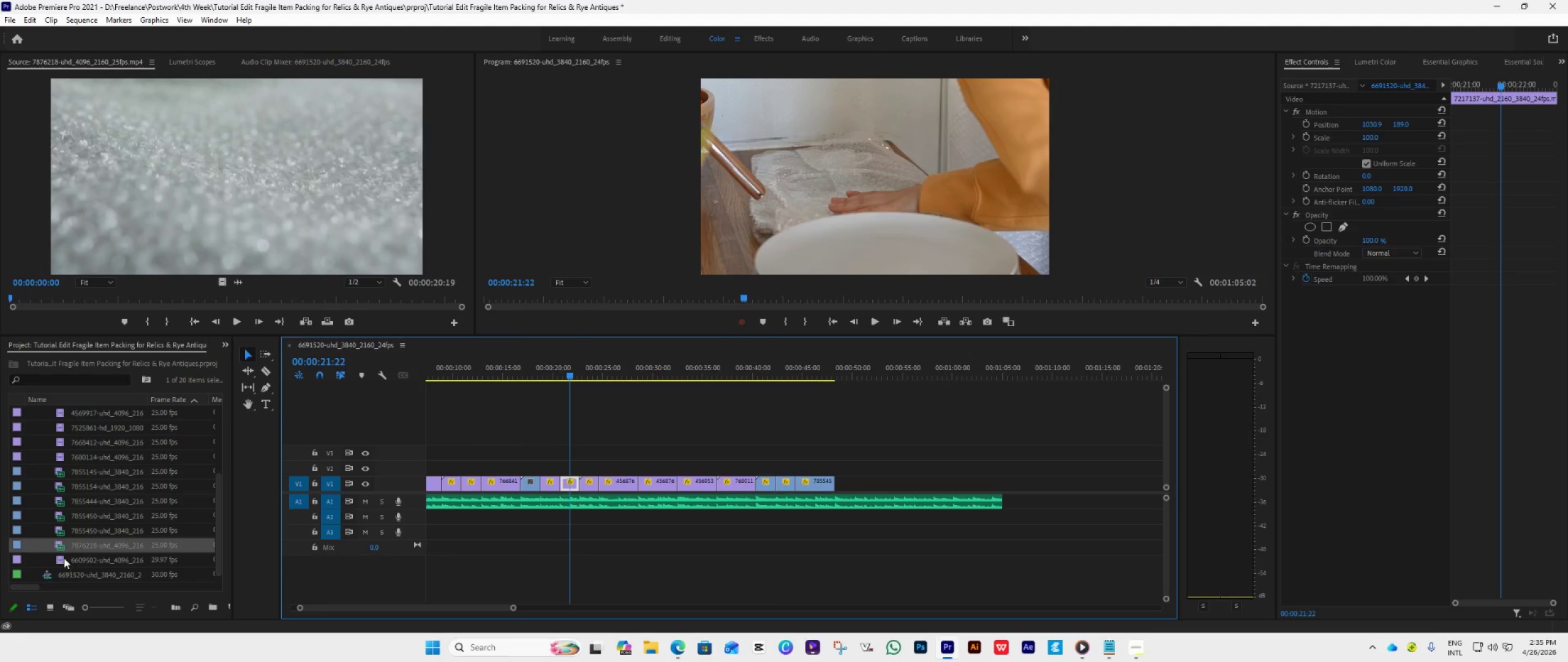 
double_click([64, 558])
 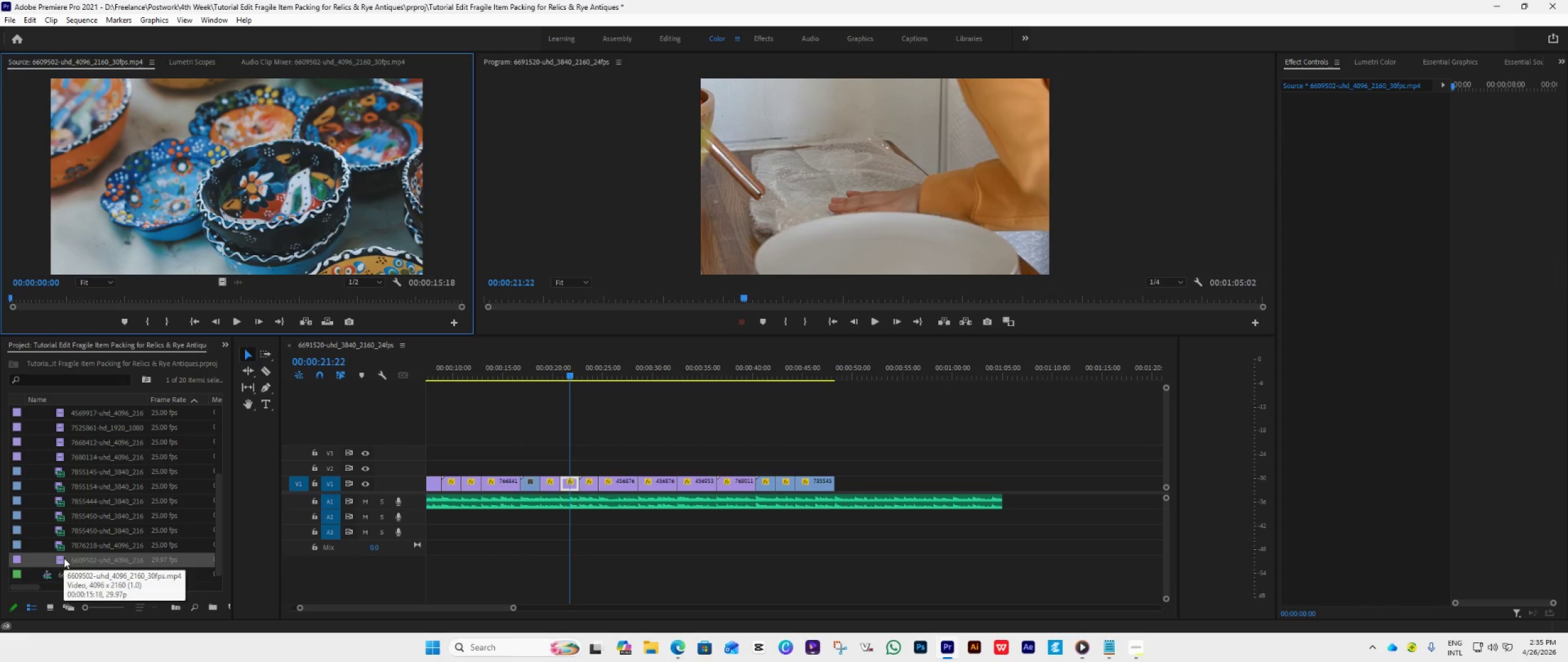 
scroll: coordinate [109, 476], scroll_direction: up, amount: 13.0
 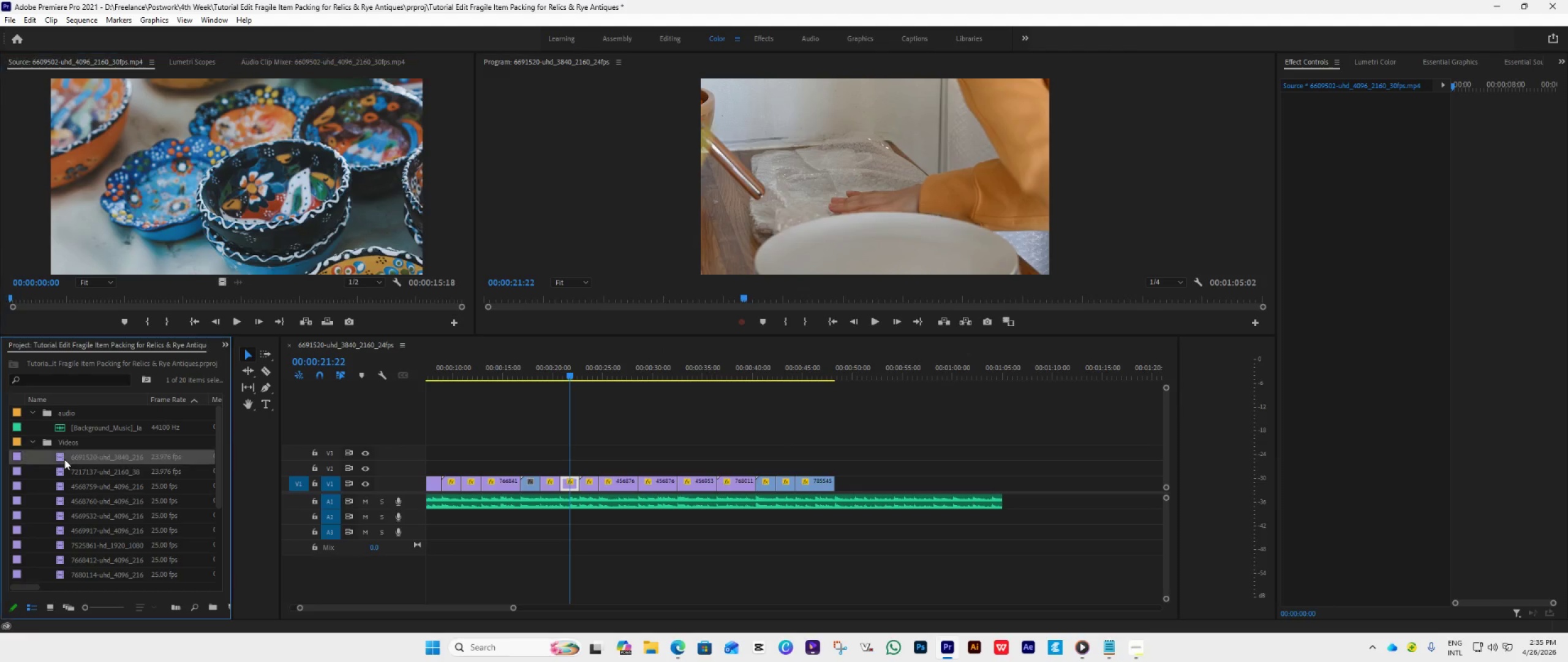 
double_click([64, 459])
 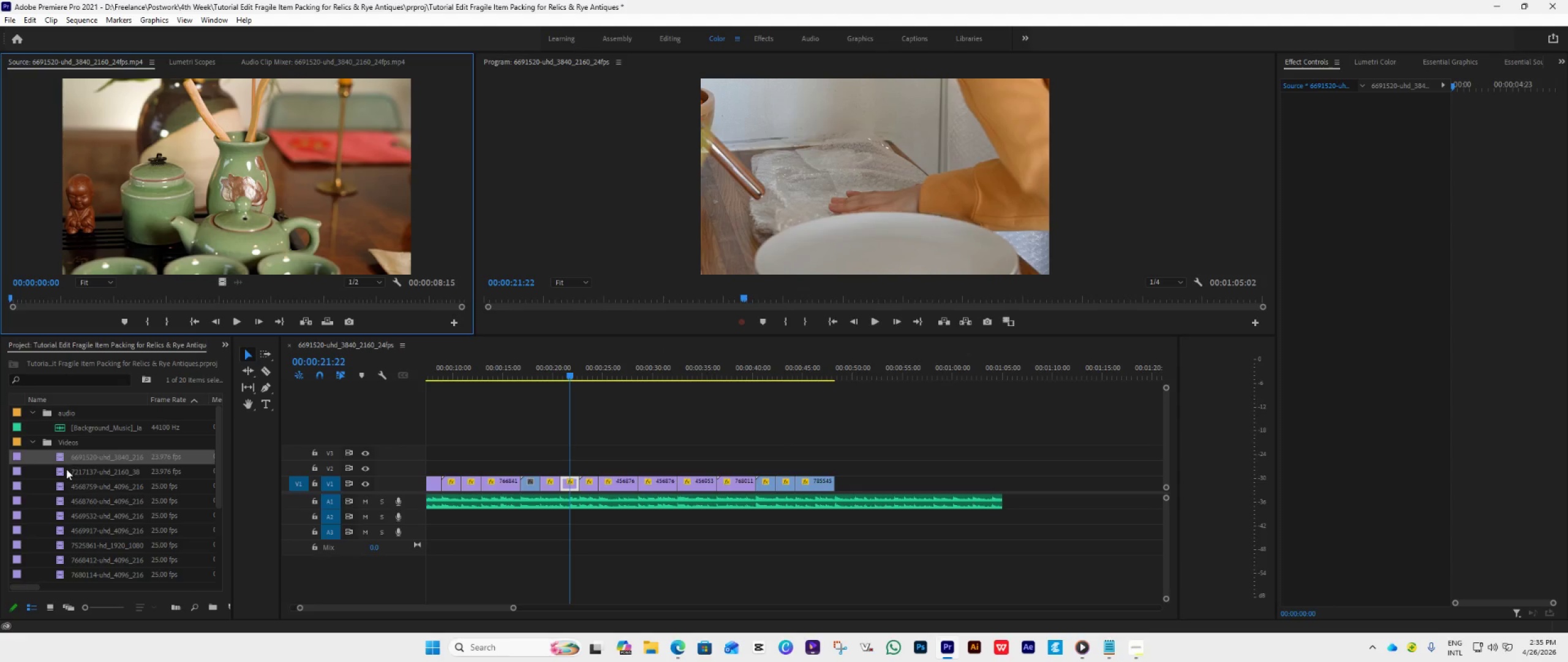 
double_click([66, 470])
 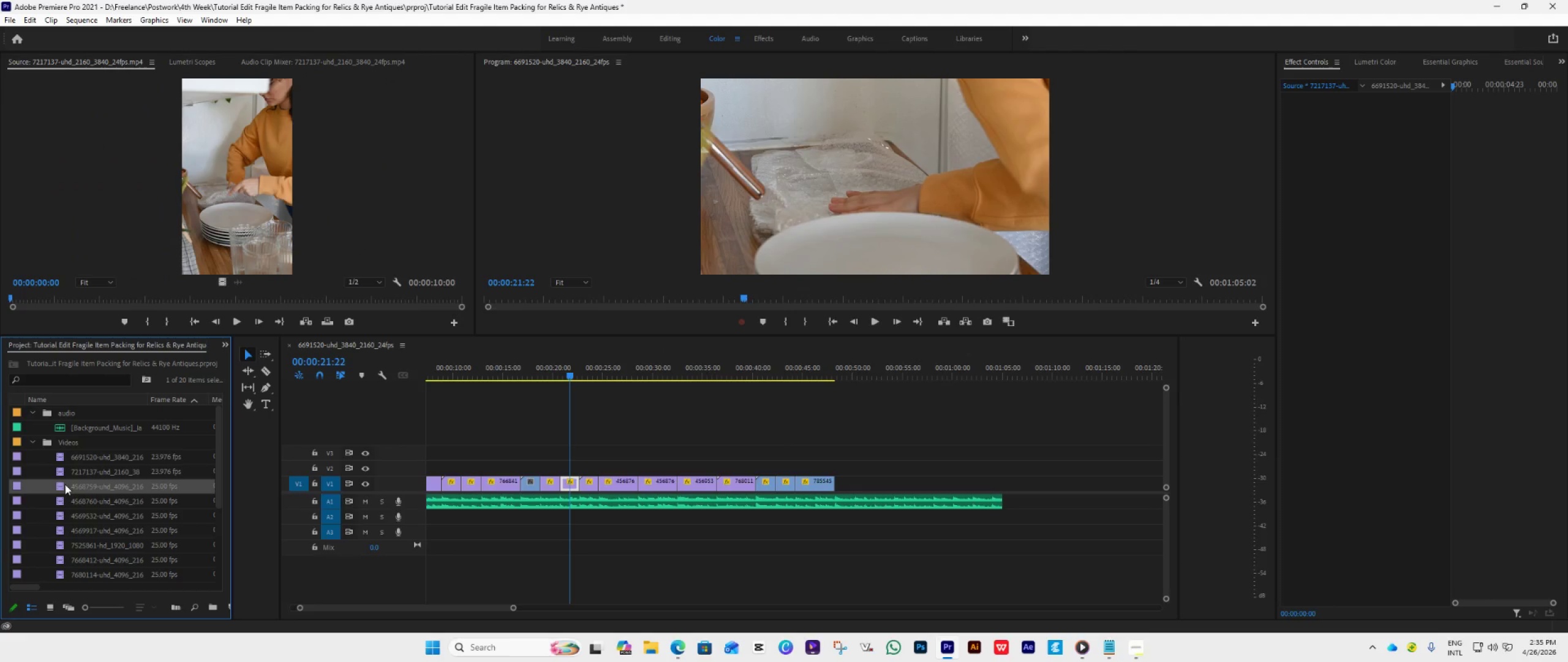 
double_click([65, 484])
 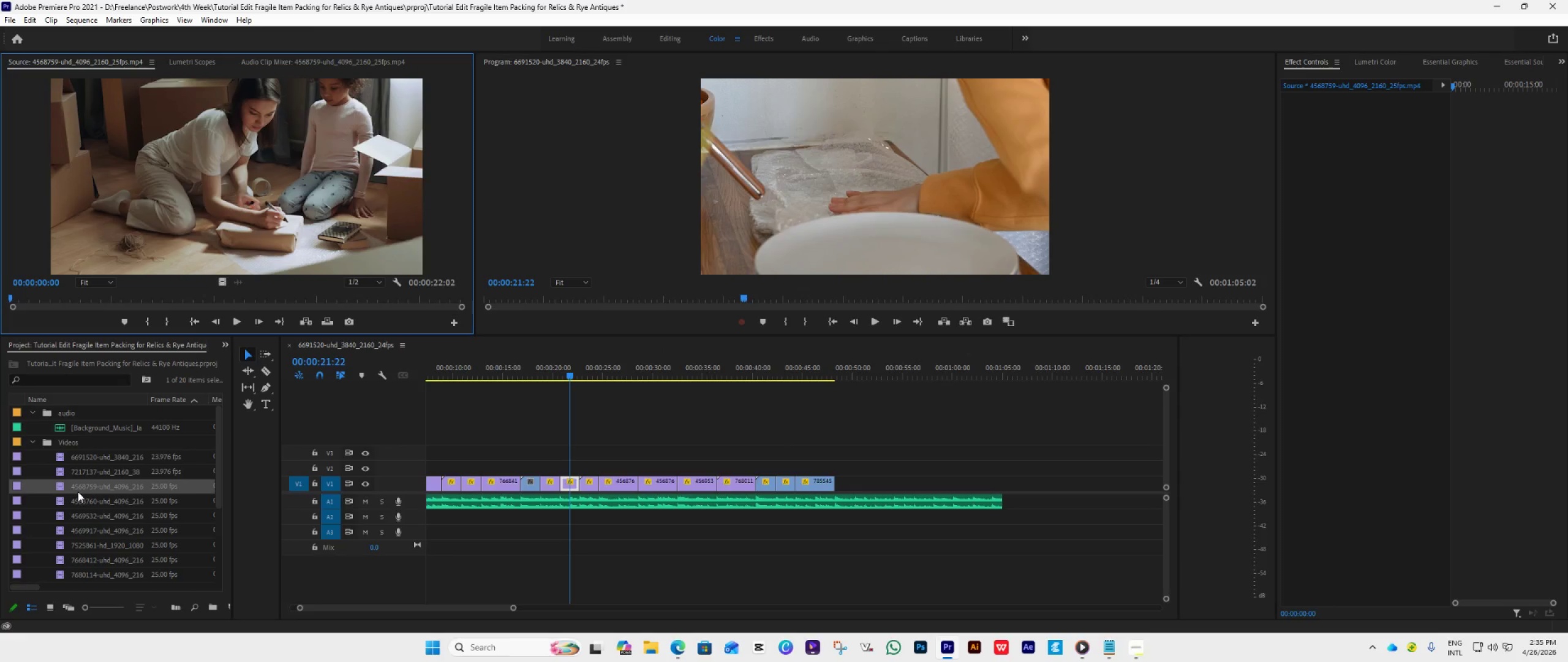 
mouse_move([78, 508])
 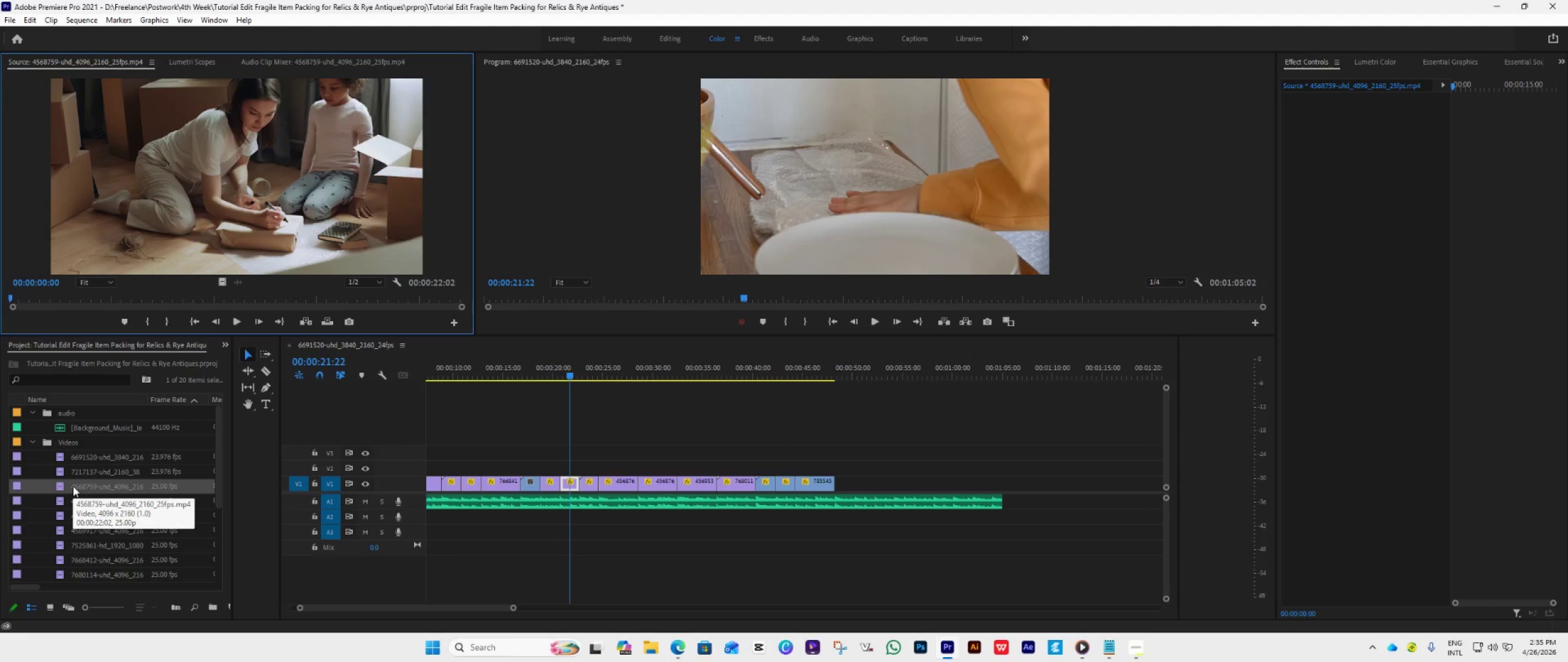 
left_click_drag(start_coordinate=[73, 486], to_coordinate=[834, 485])
 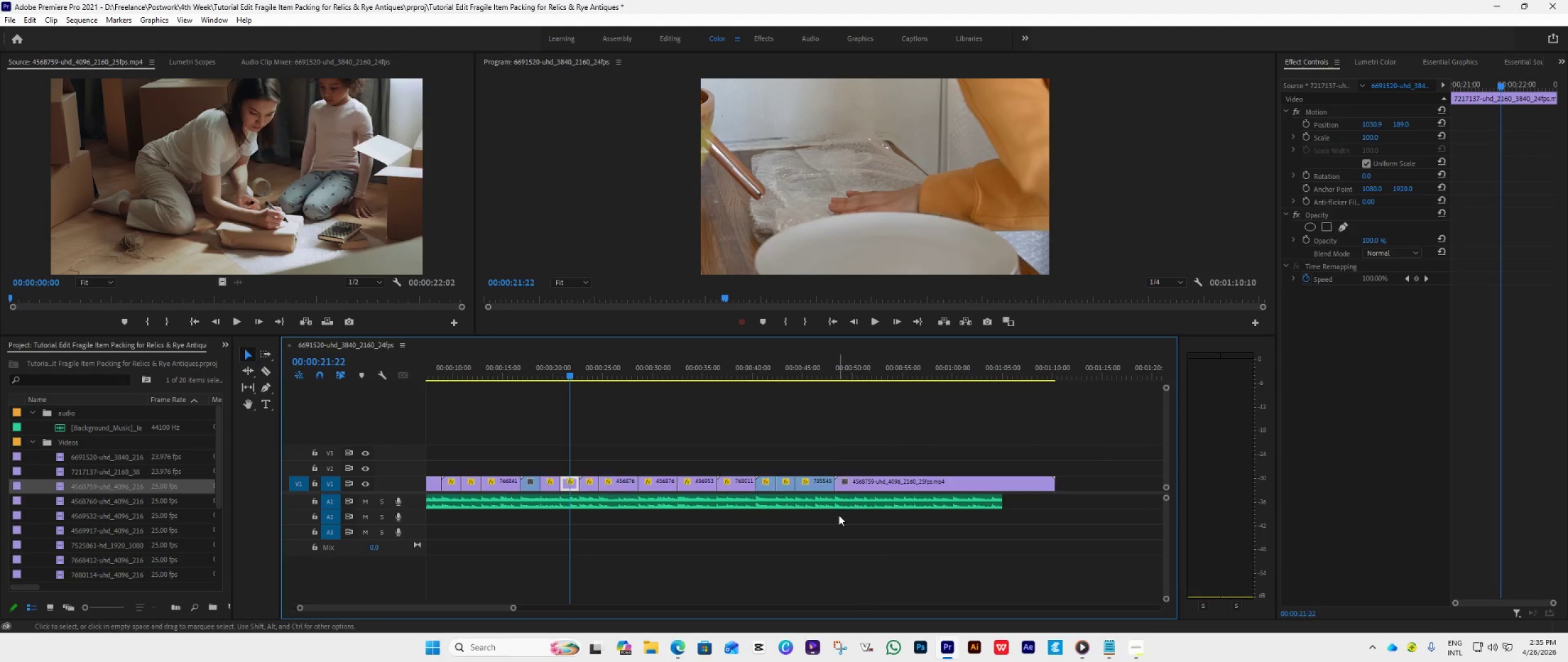 
scroll: coordinate [824, 542], scroll_direction: down, amount: 9.0
 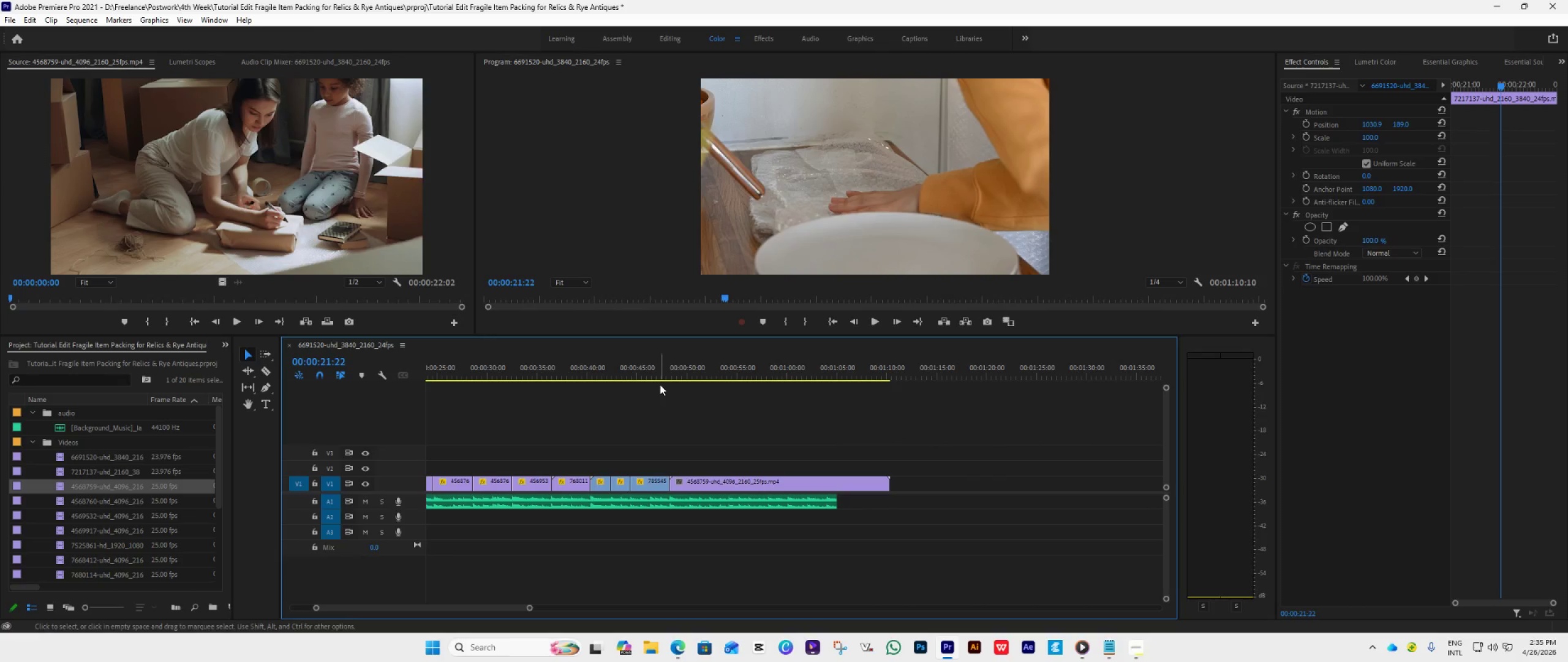 
left_click([658, 379])
 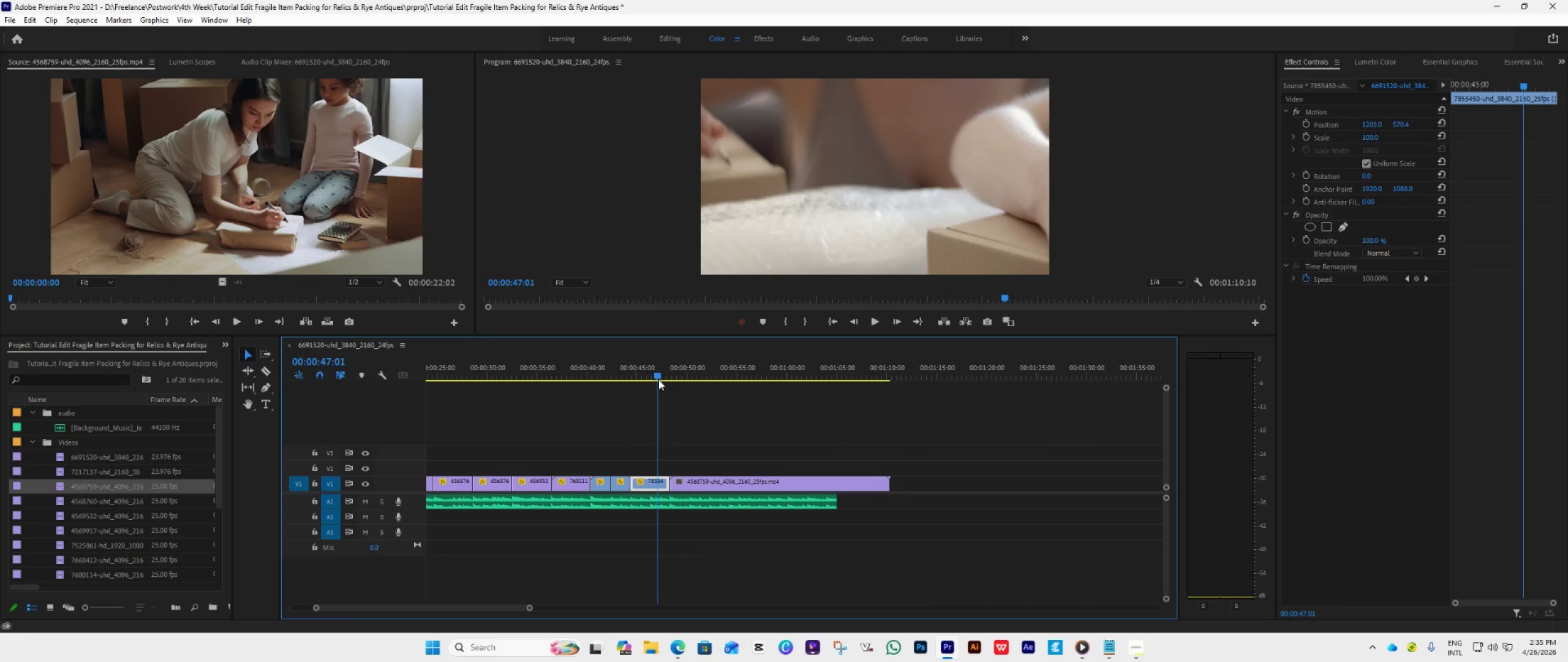 
key(Space)
 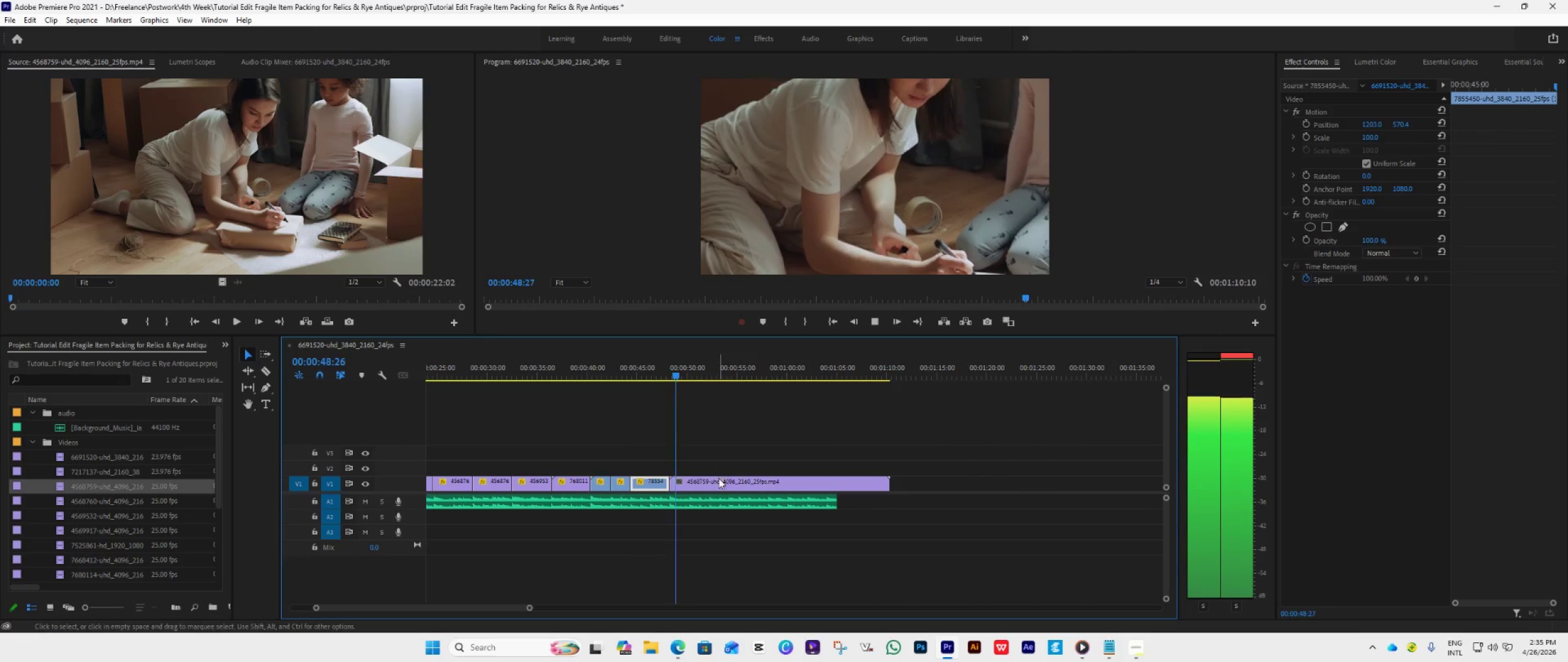 
key(Space)
 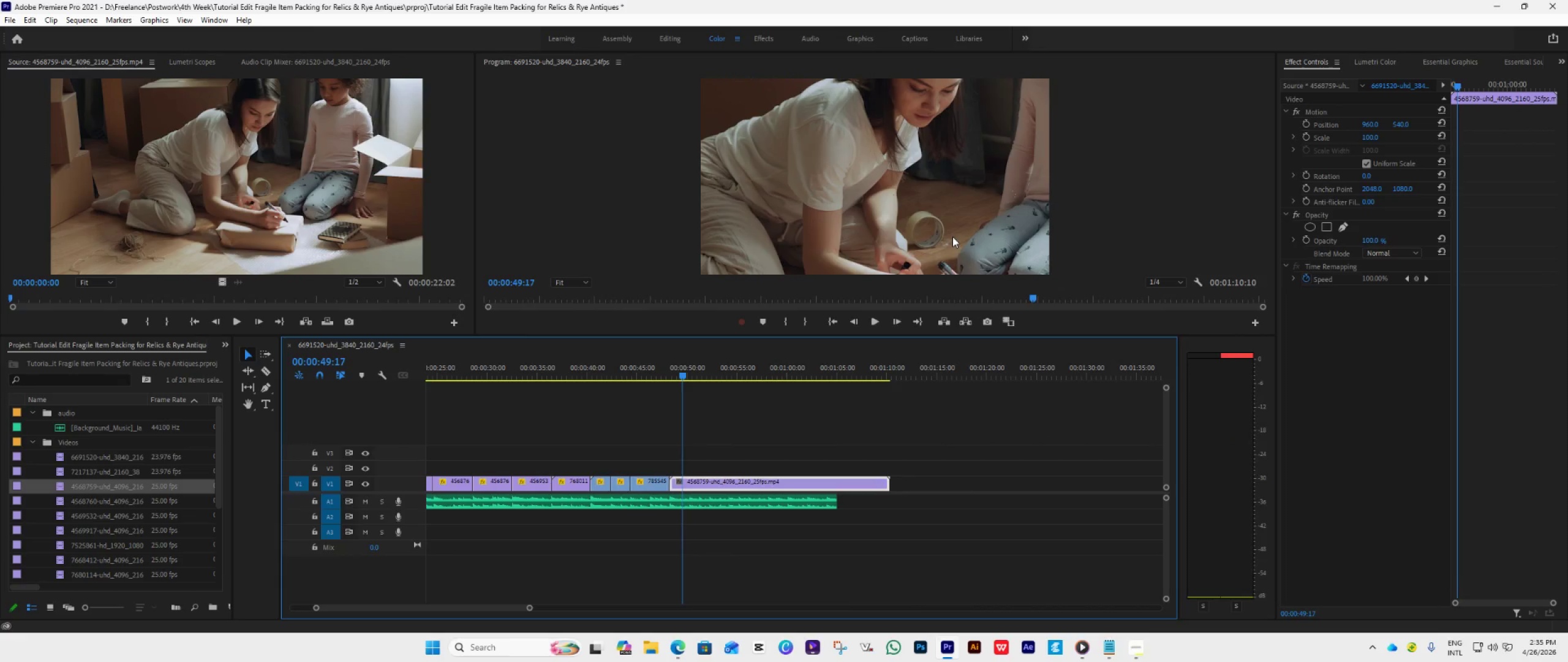 
triple_click([952, 237])
 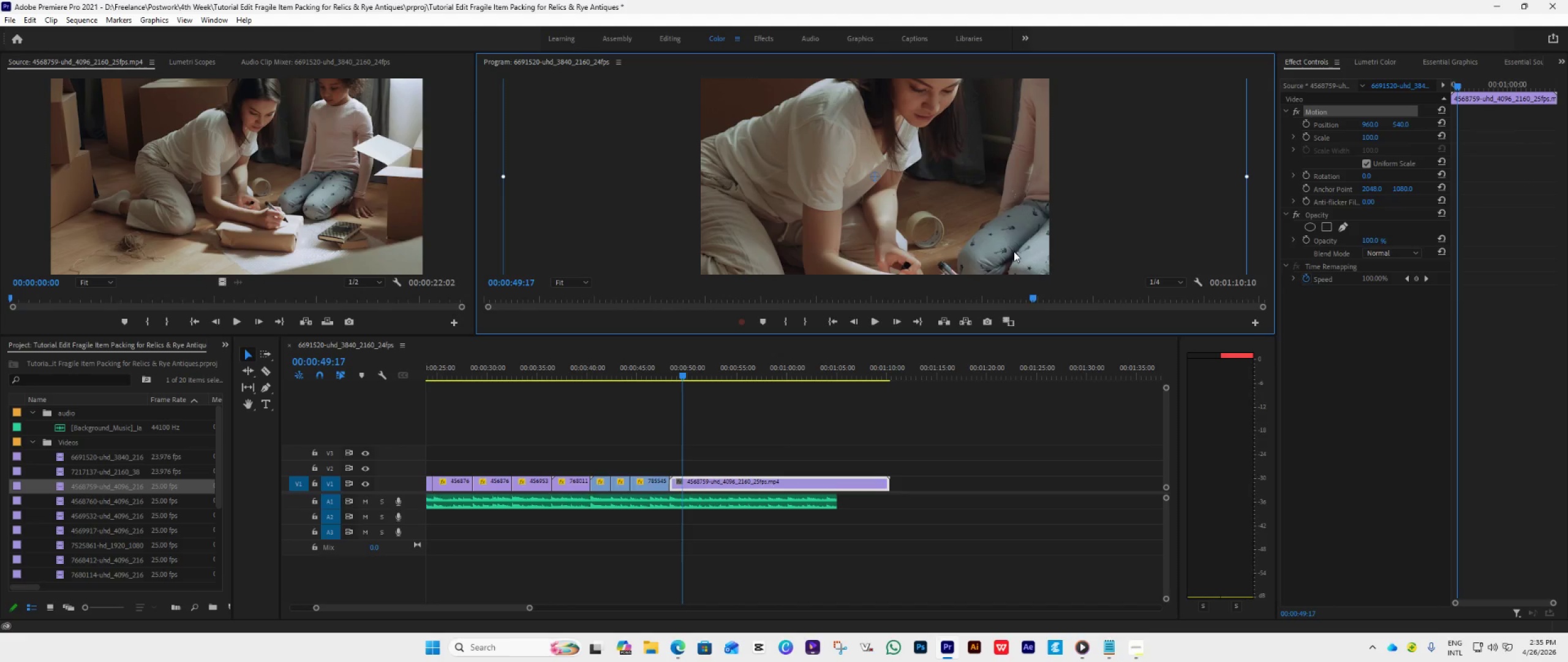 
left_click_drag(start_coordinate=[1014, 251], to_coordinate=[962, 166])
 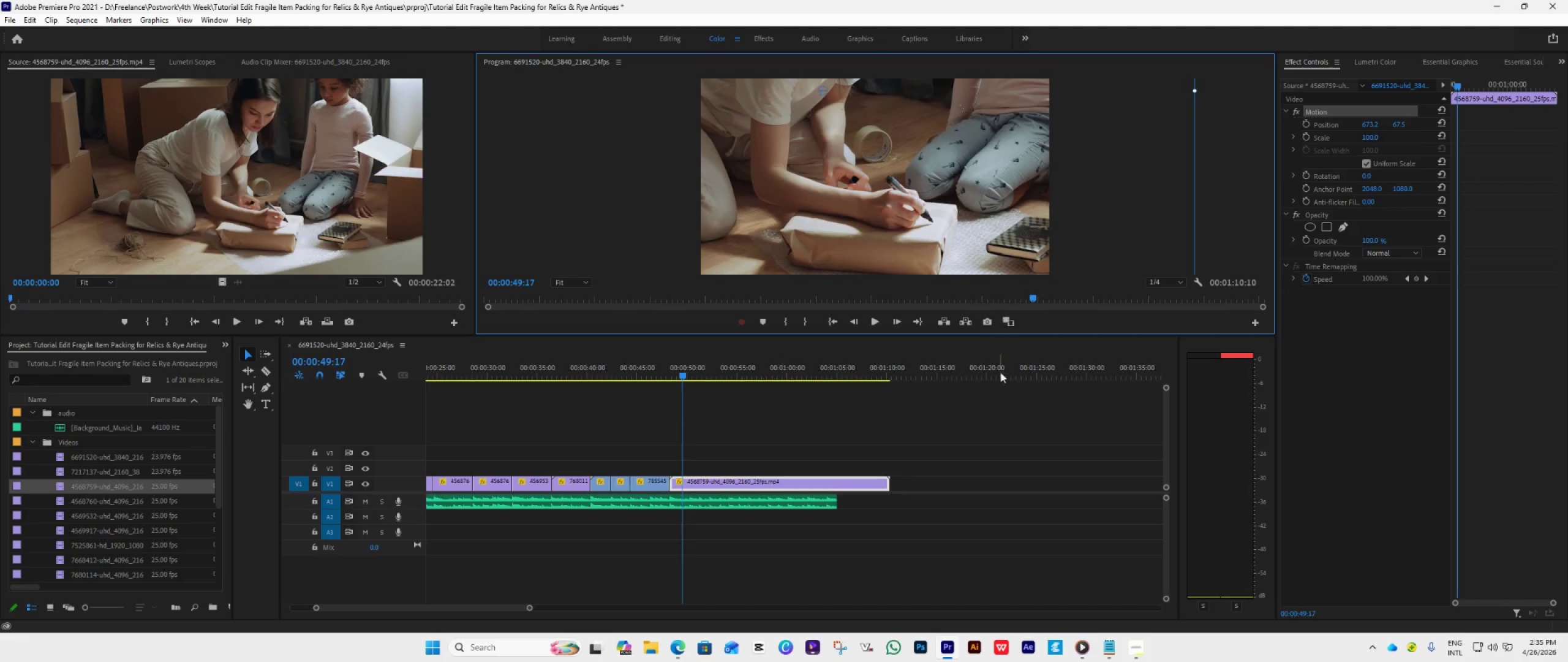 
key(Space)
 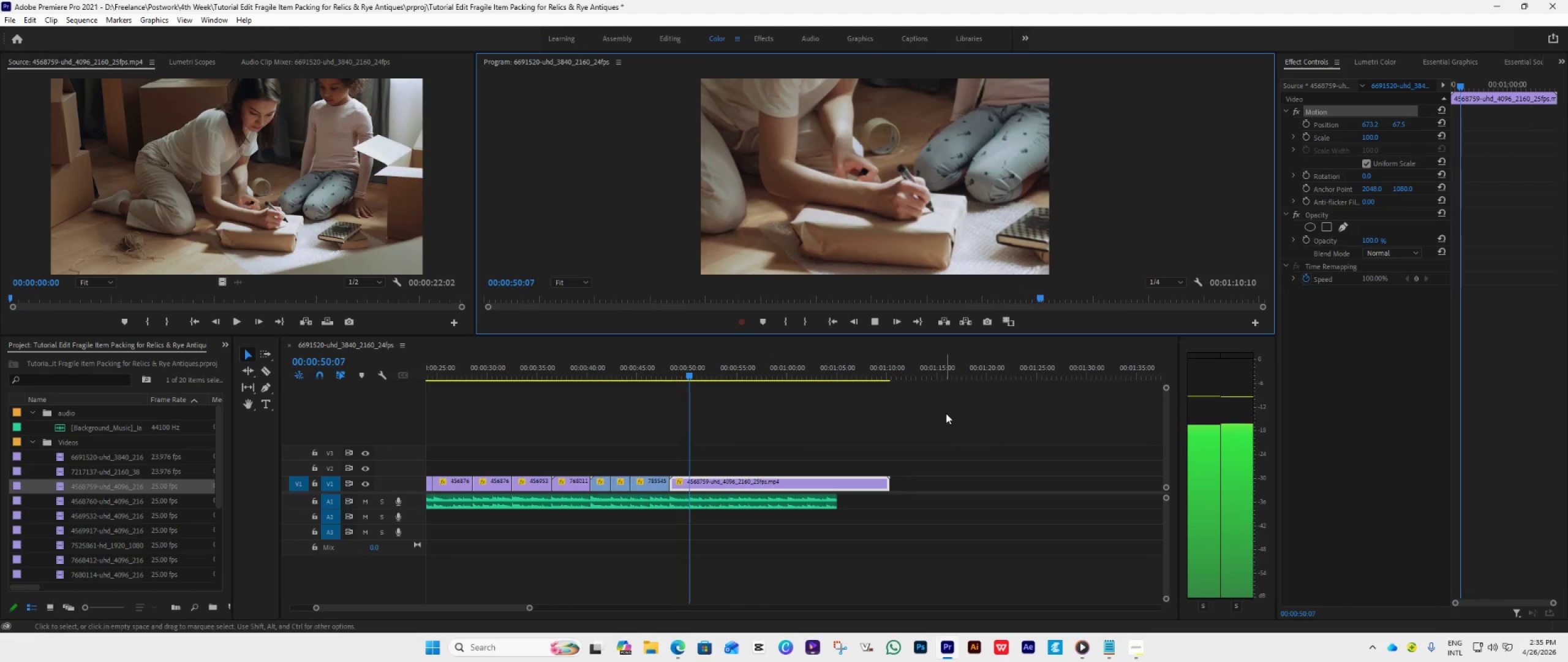 
key(Space)
 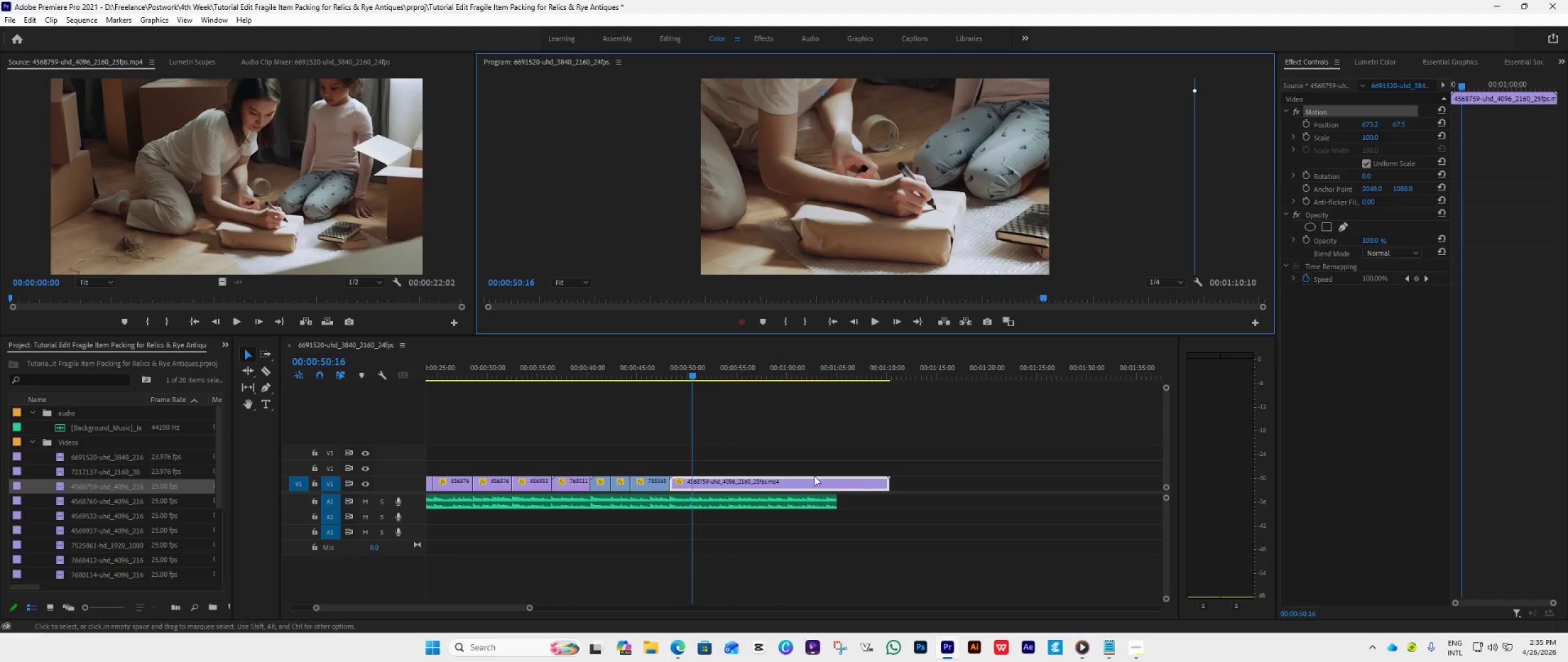 
hold_key(key=AltLeft, duration=0.89)
scroll: coordinate [693, 446], scroll_direction: up, amount: 13.0
 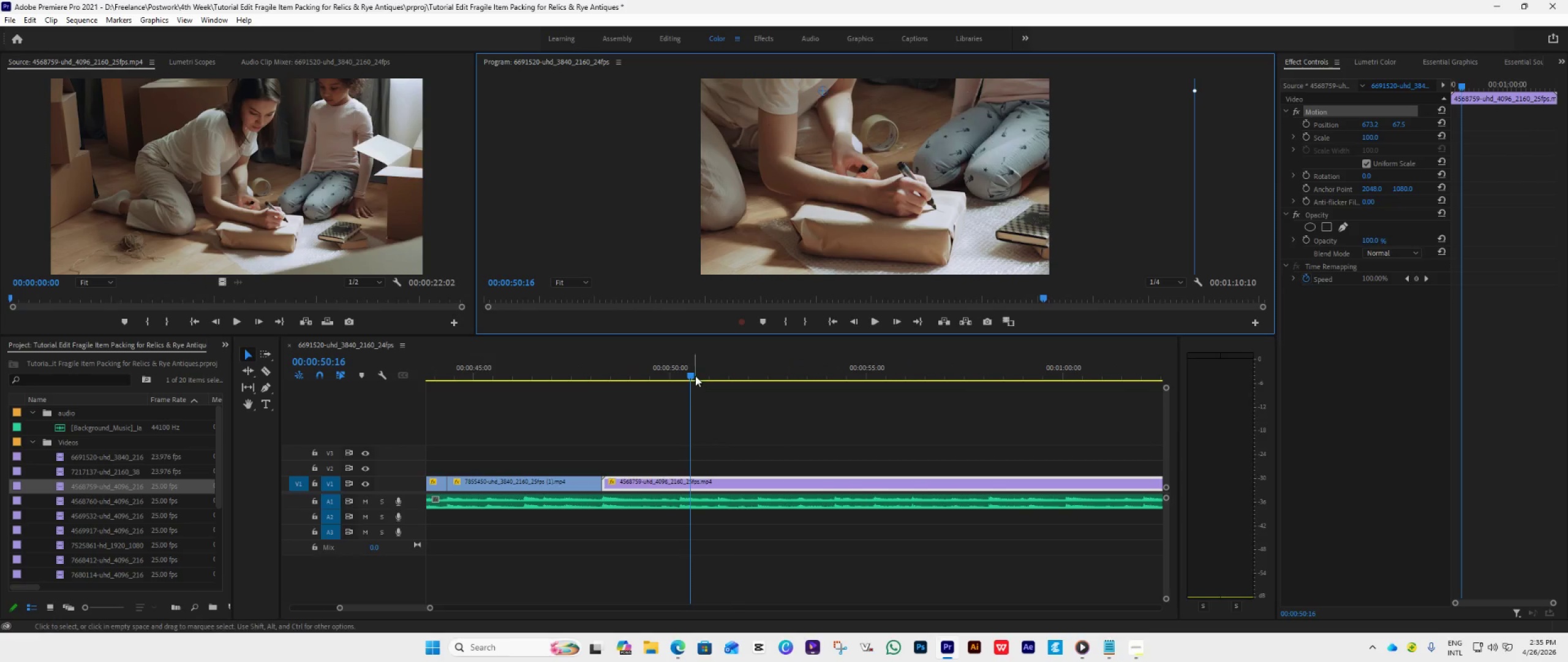 
left_click_drag(start_coordinate=[692, 375], to_coordinate=[682, 384])
 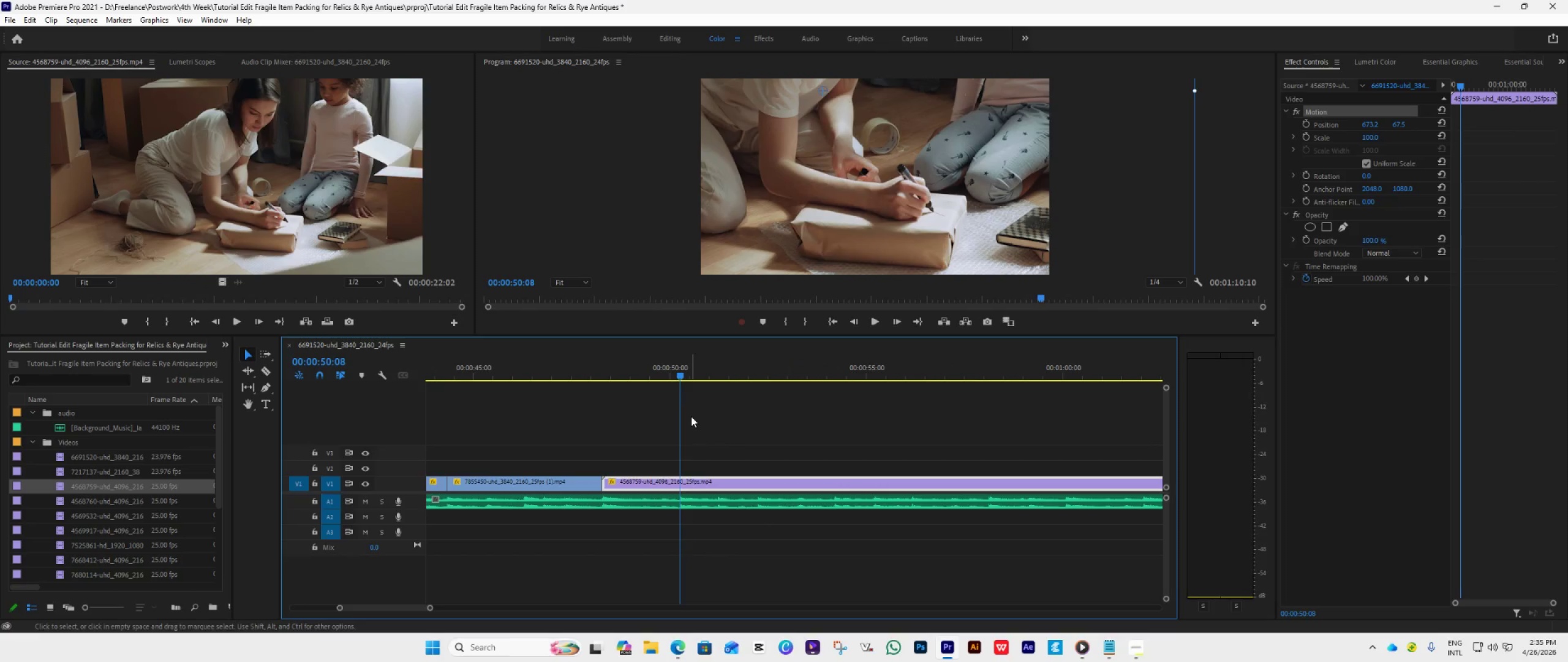 
key(C)
 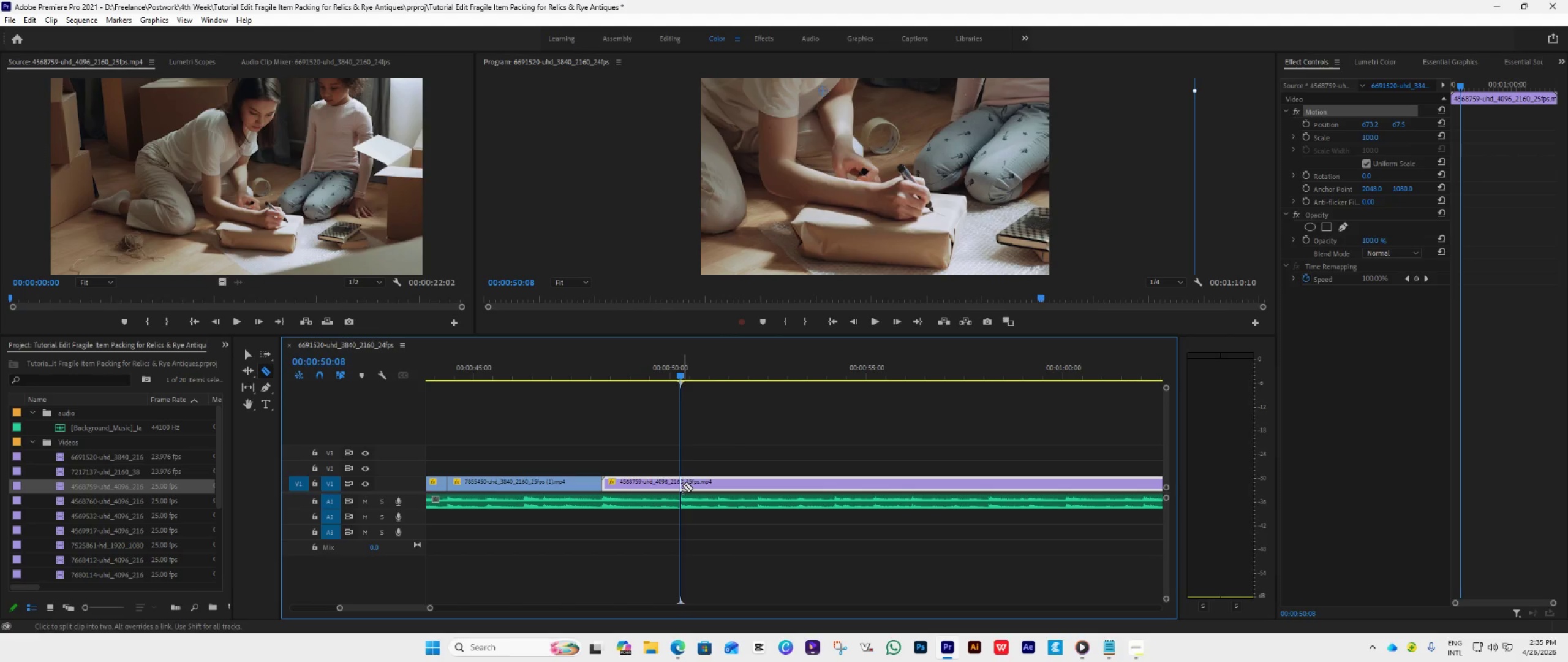 
key(Space)
 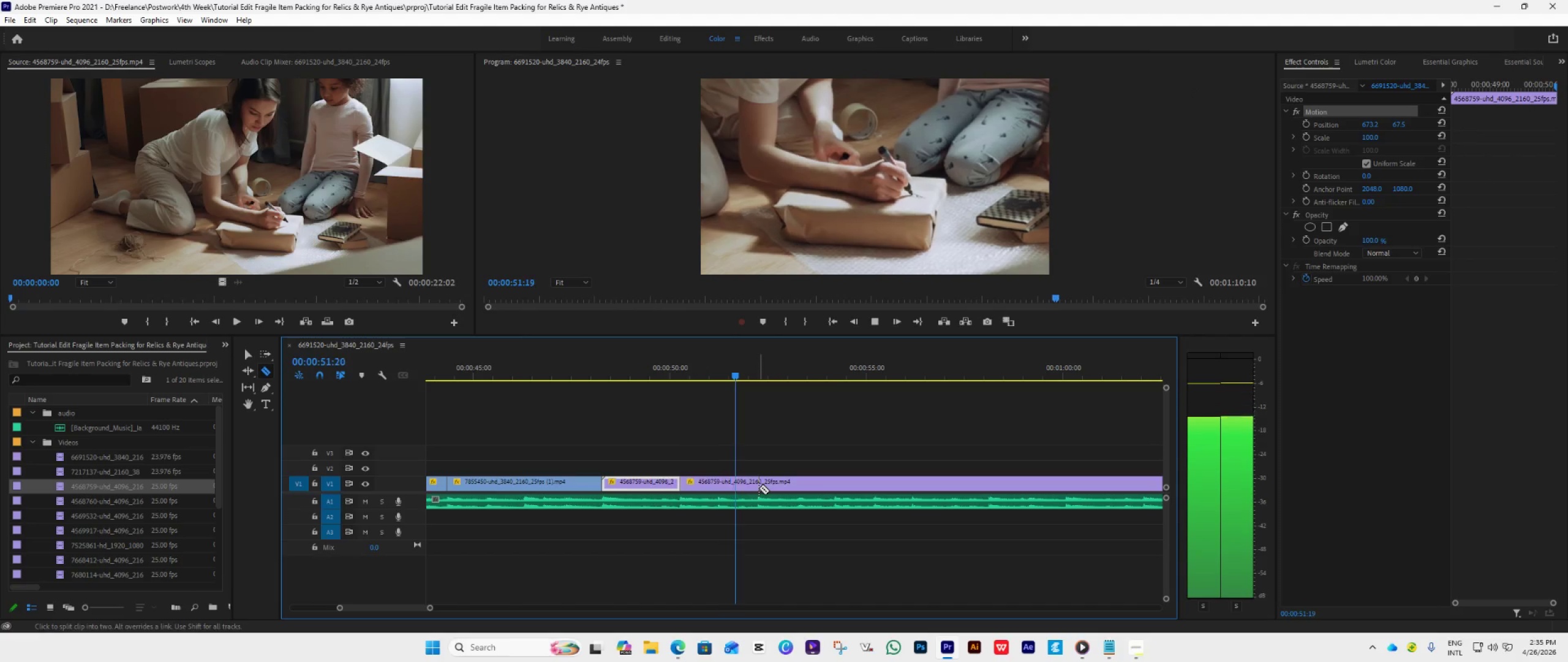 
left_click([758, 487])
 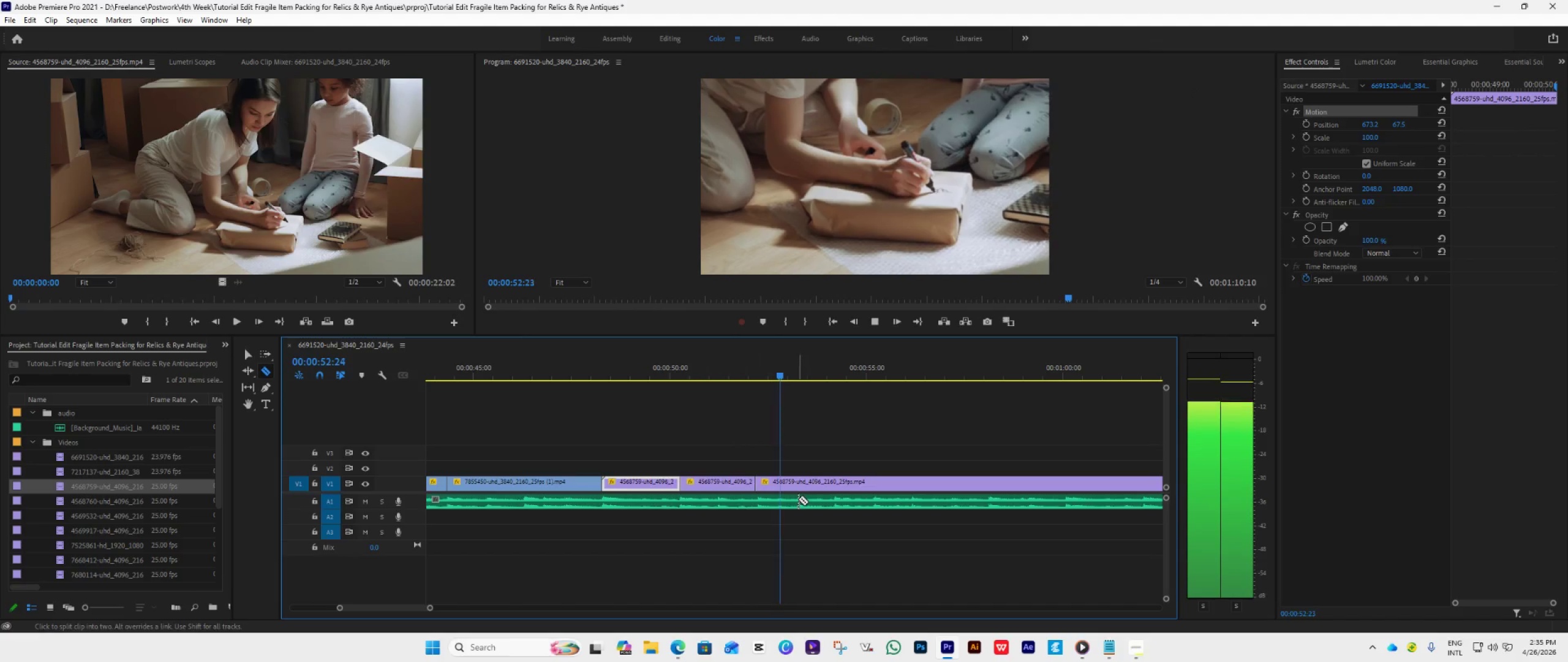 
key(Space)
 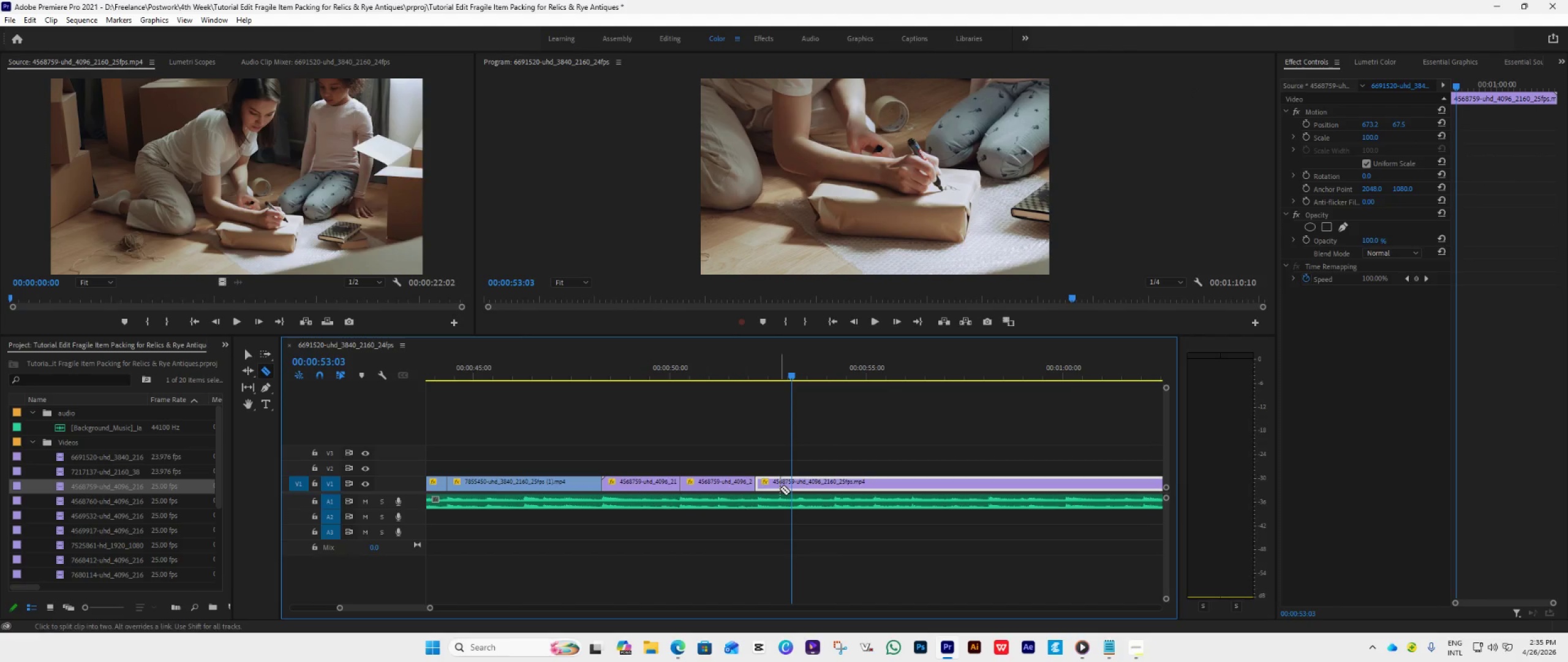 
key(Control+Z)
 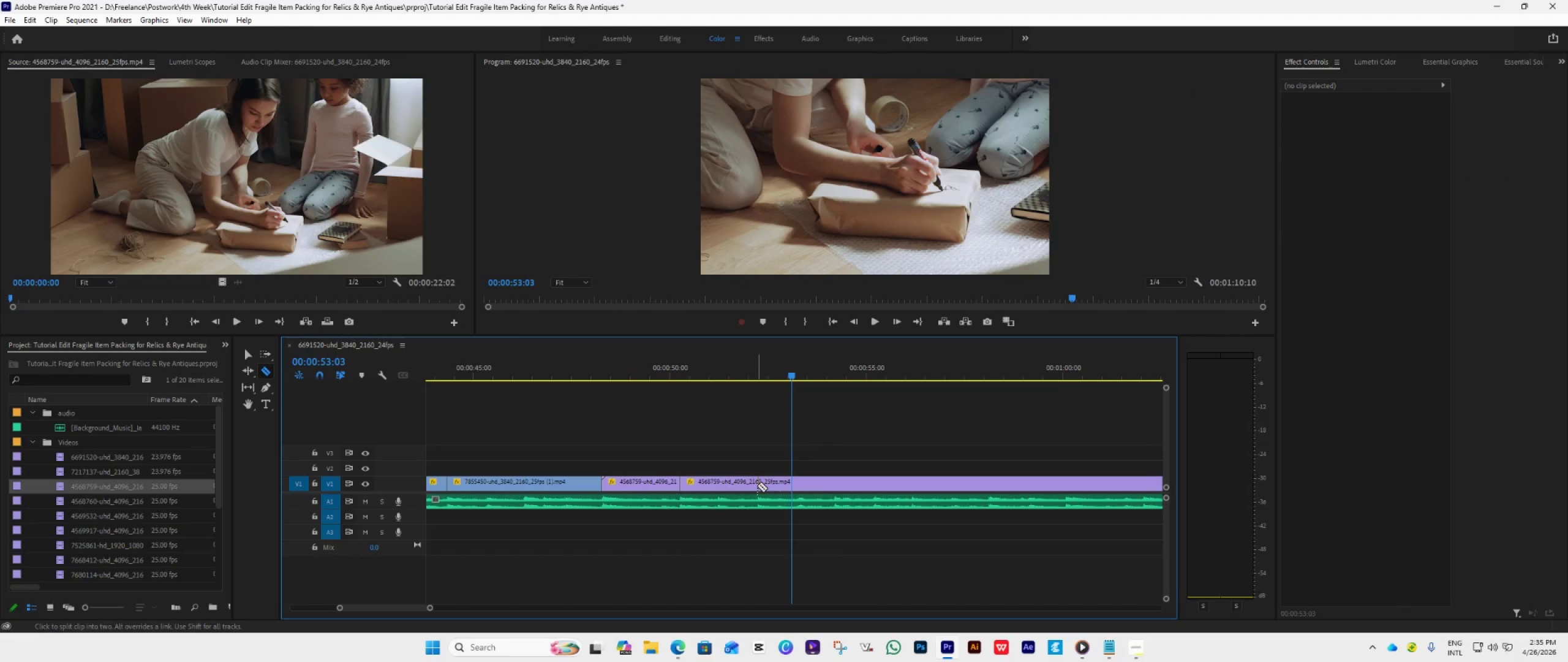 
left_click([758, 485])
 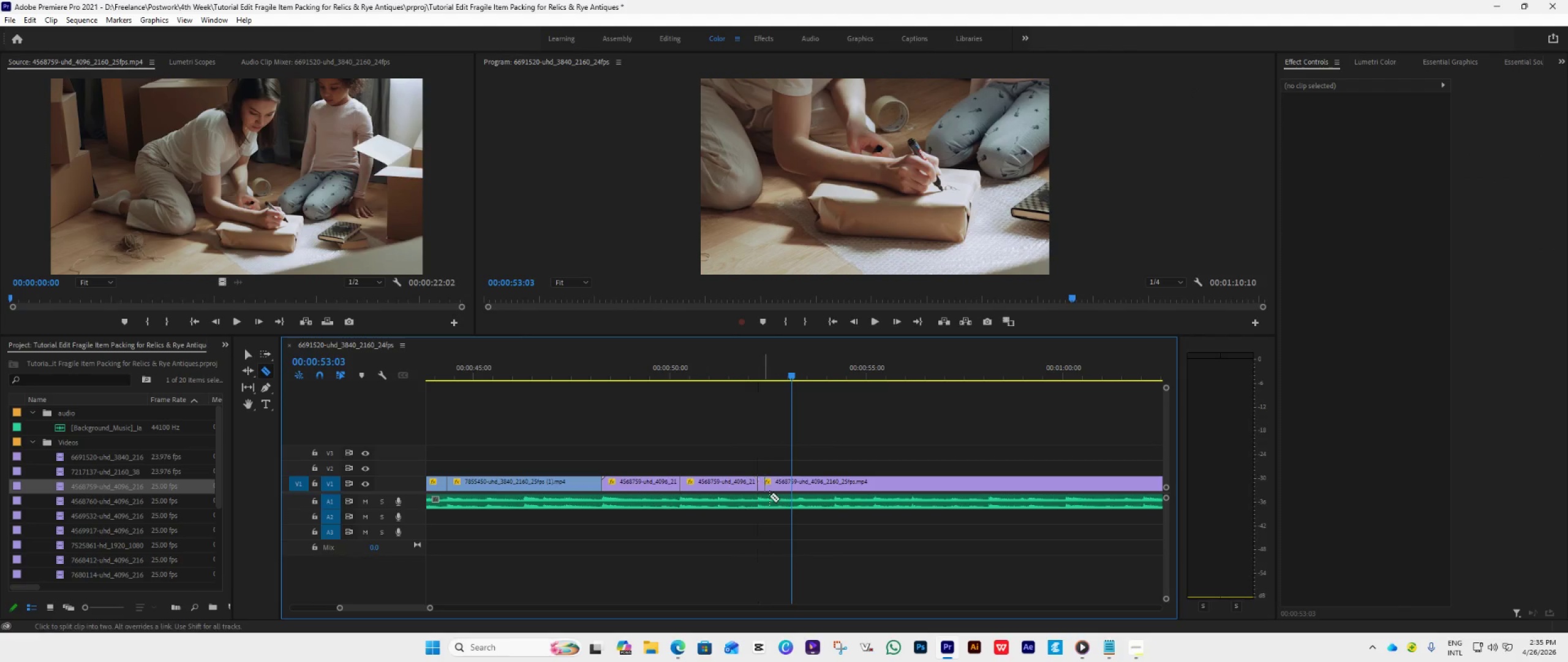 
key(V)
 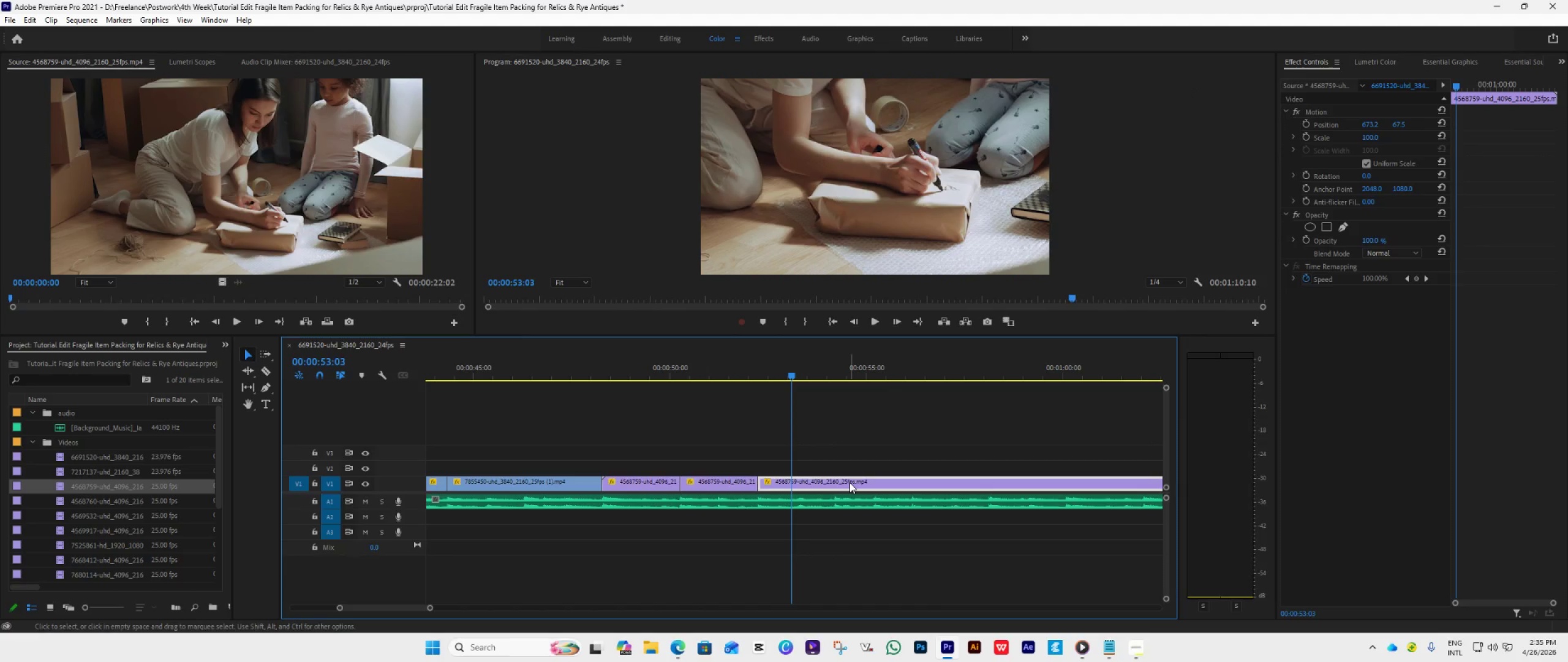 
key(Delete)
 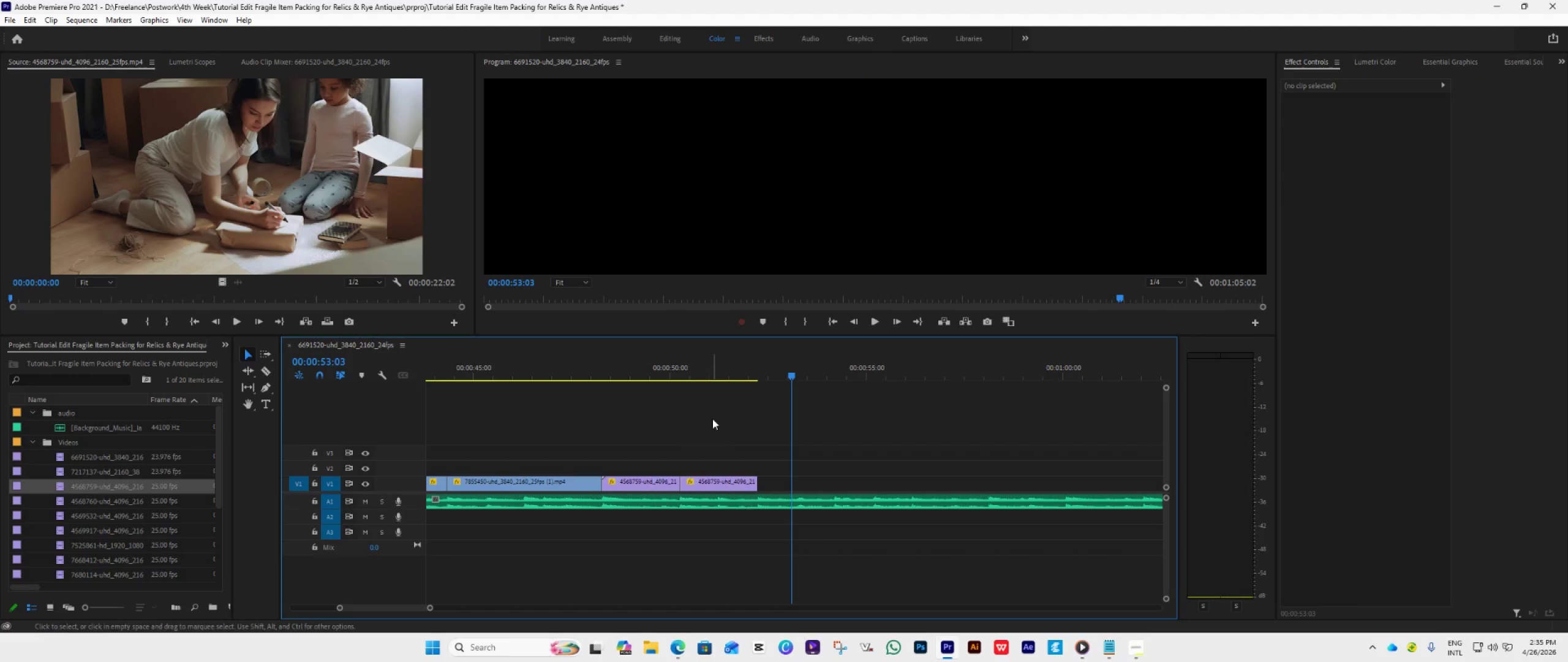 
left_click([718, 374])
 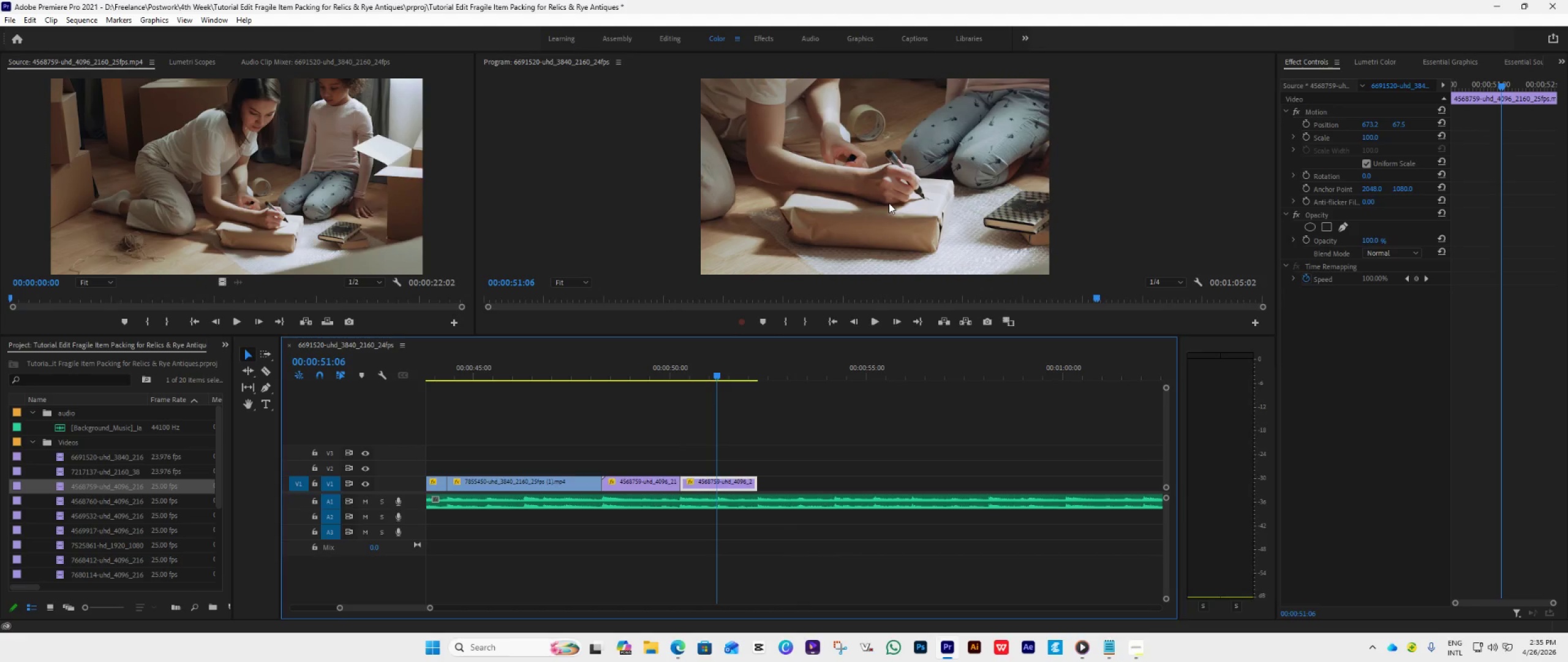 
double_click([889, 203])
 